 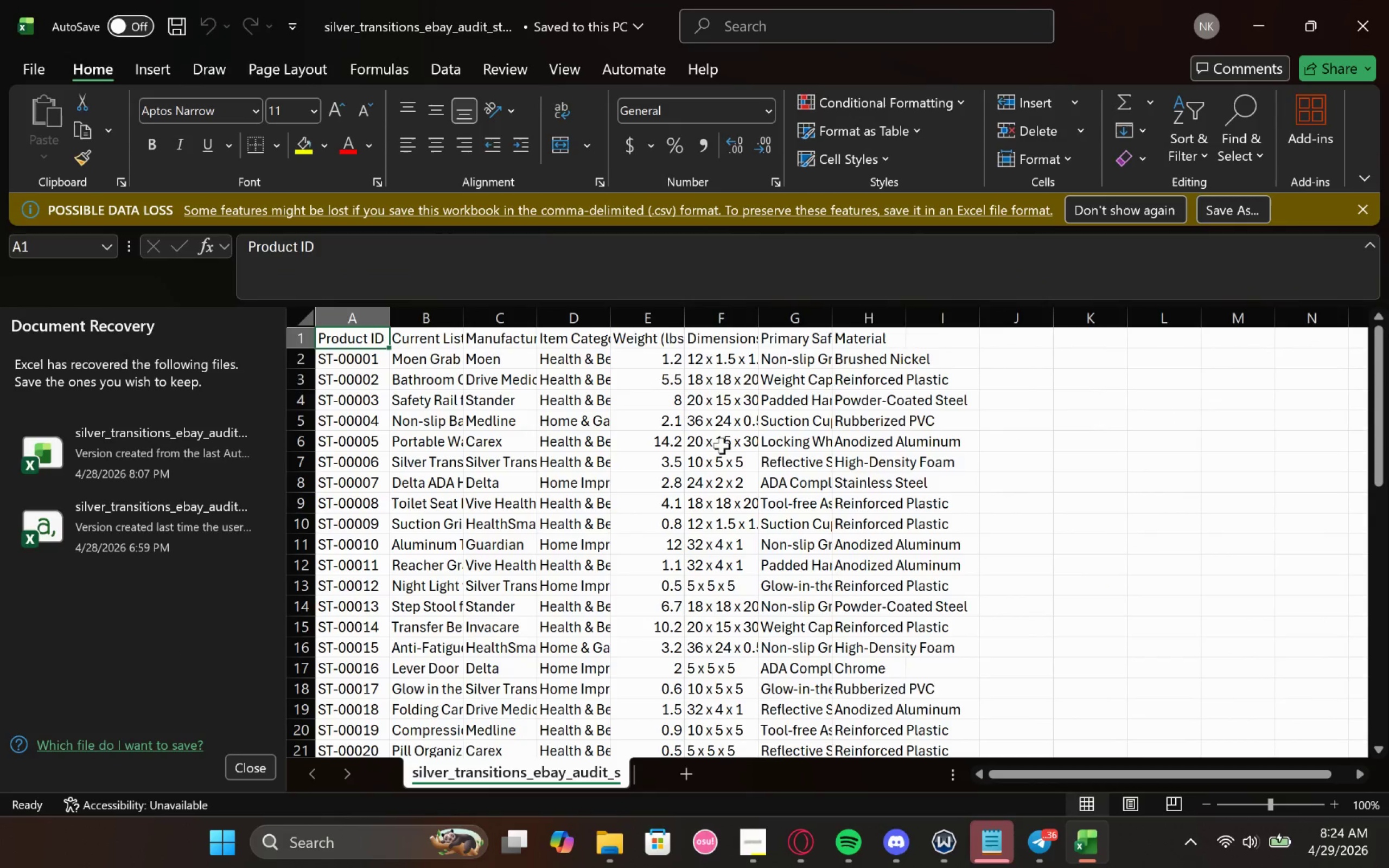 
double_click([415, 409])
 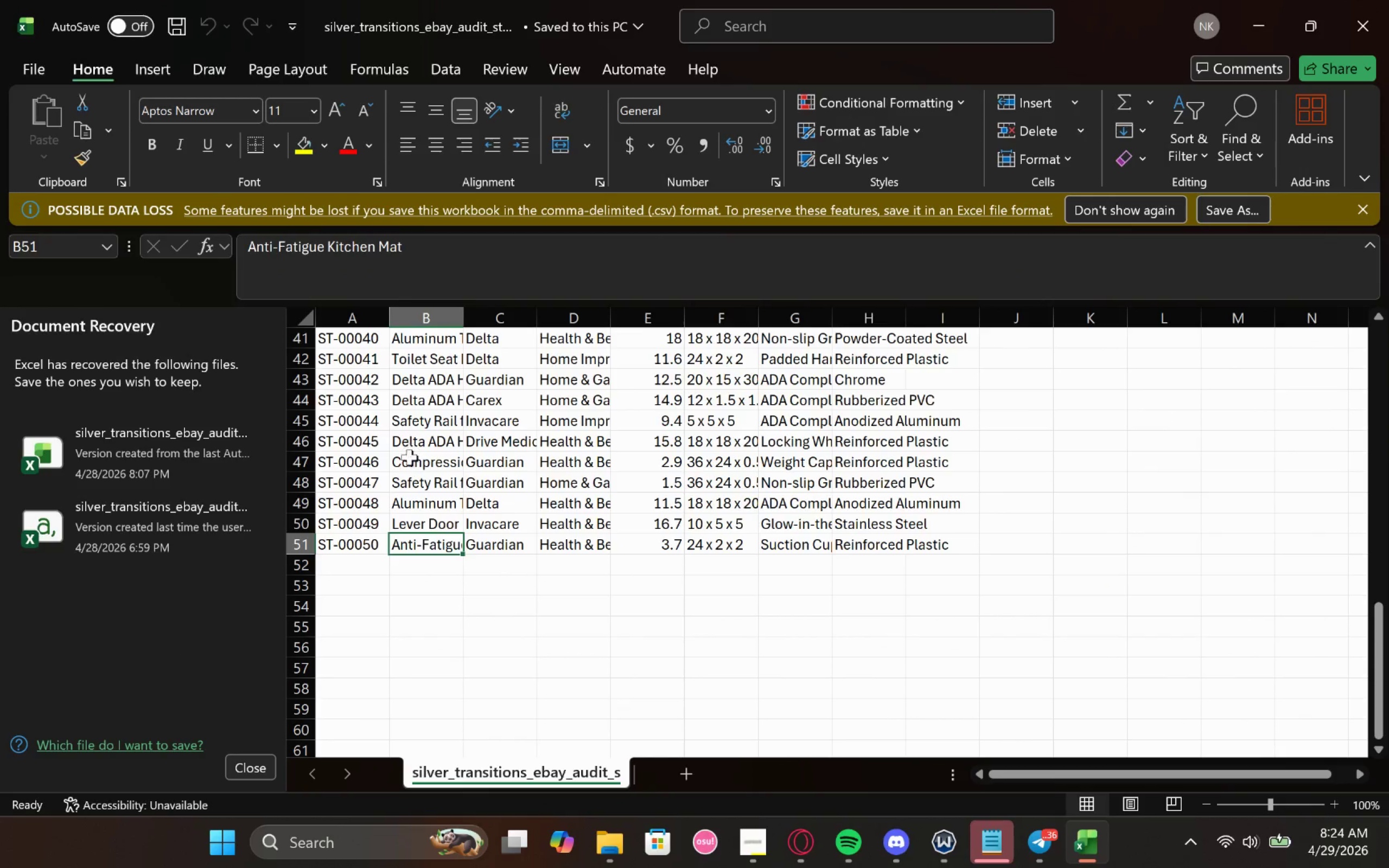 
scroll: coordinate [388, 501], scroll_direction: up, amount: 5.0
 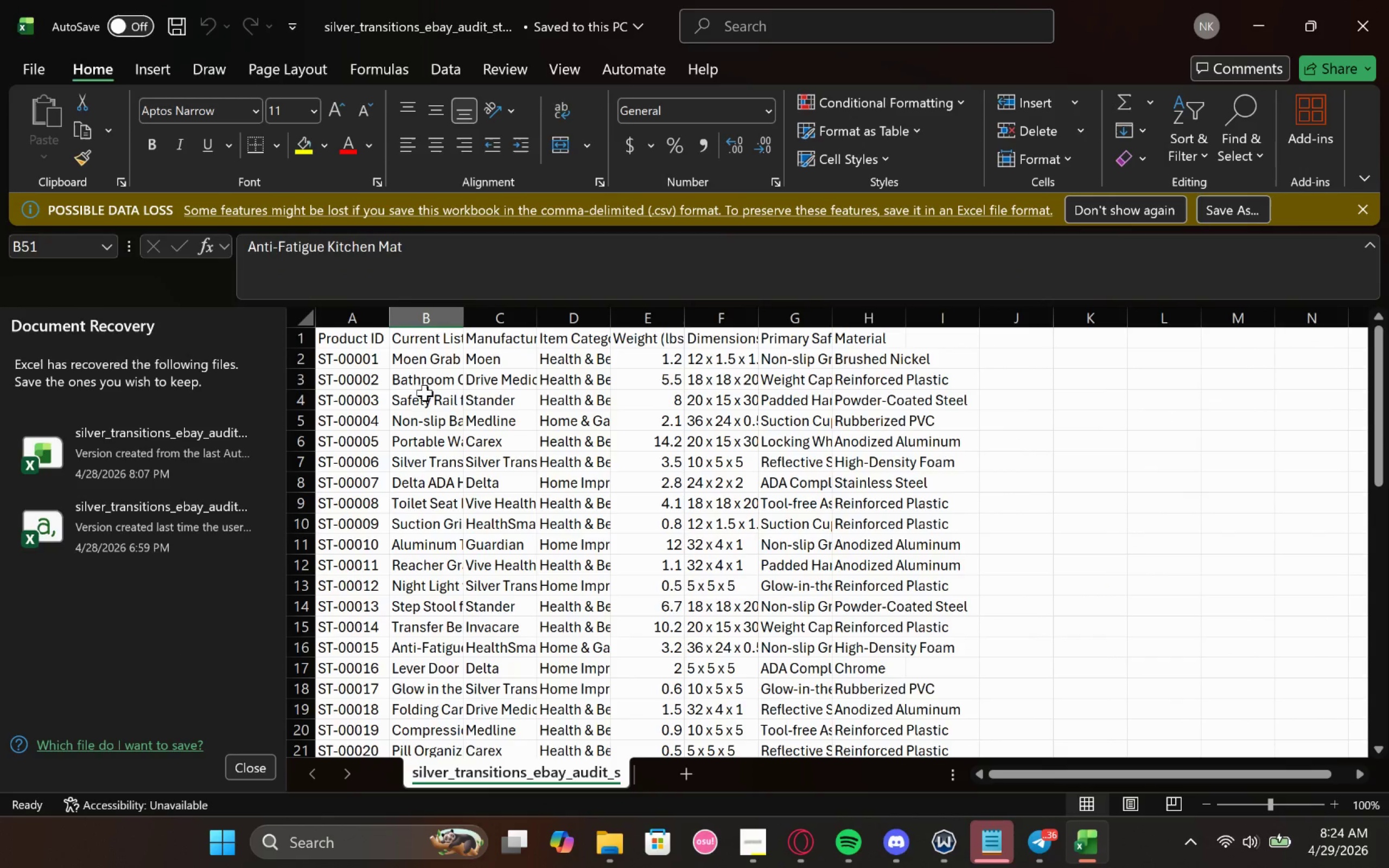 
double_click([423, 378])
 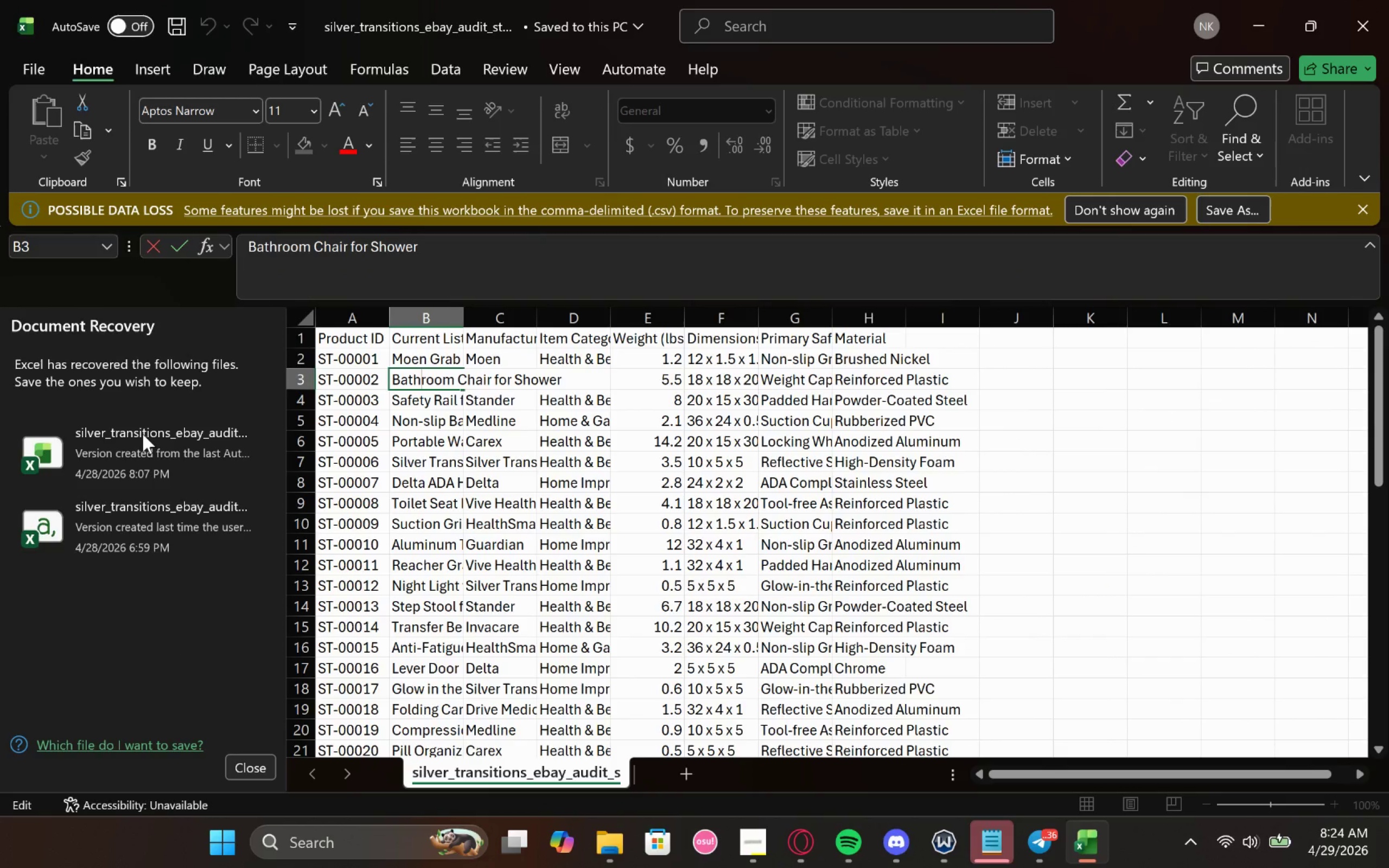 
left_click([143, 434])
 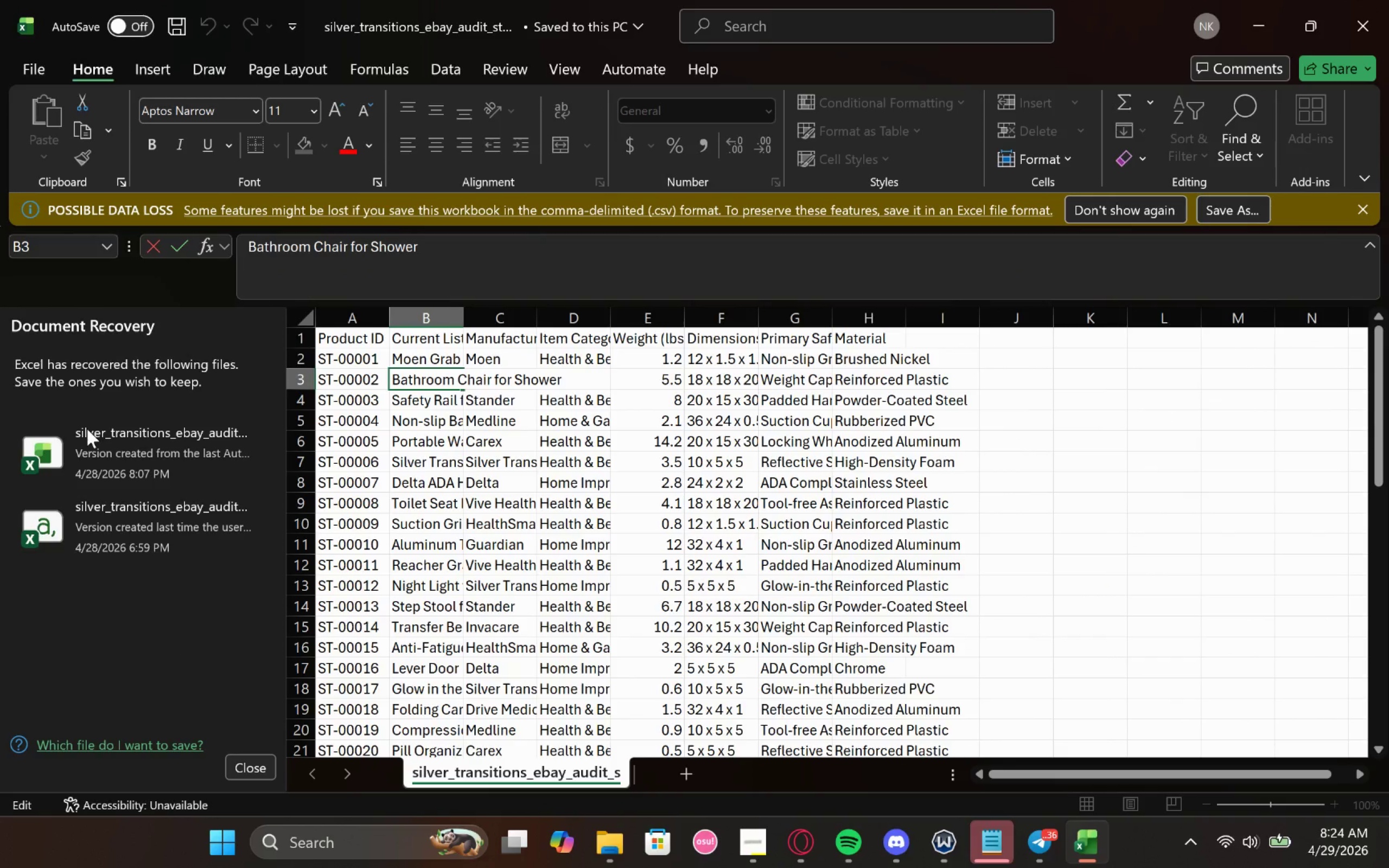 
left_click([87, 429])
 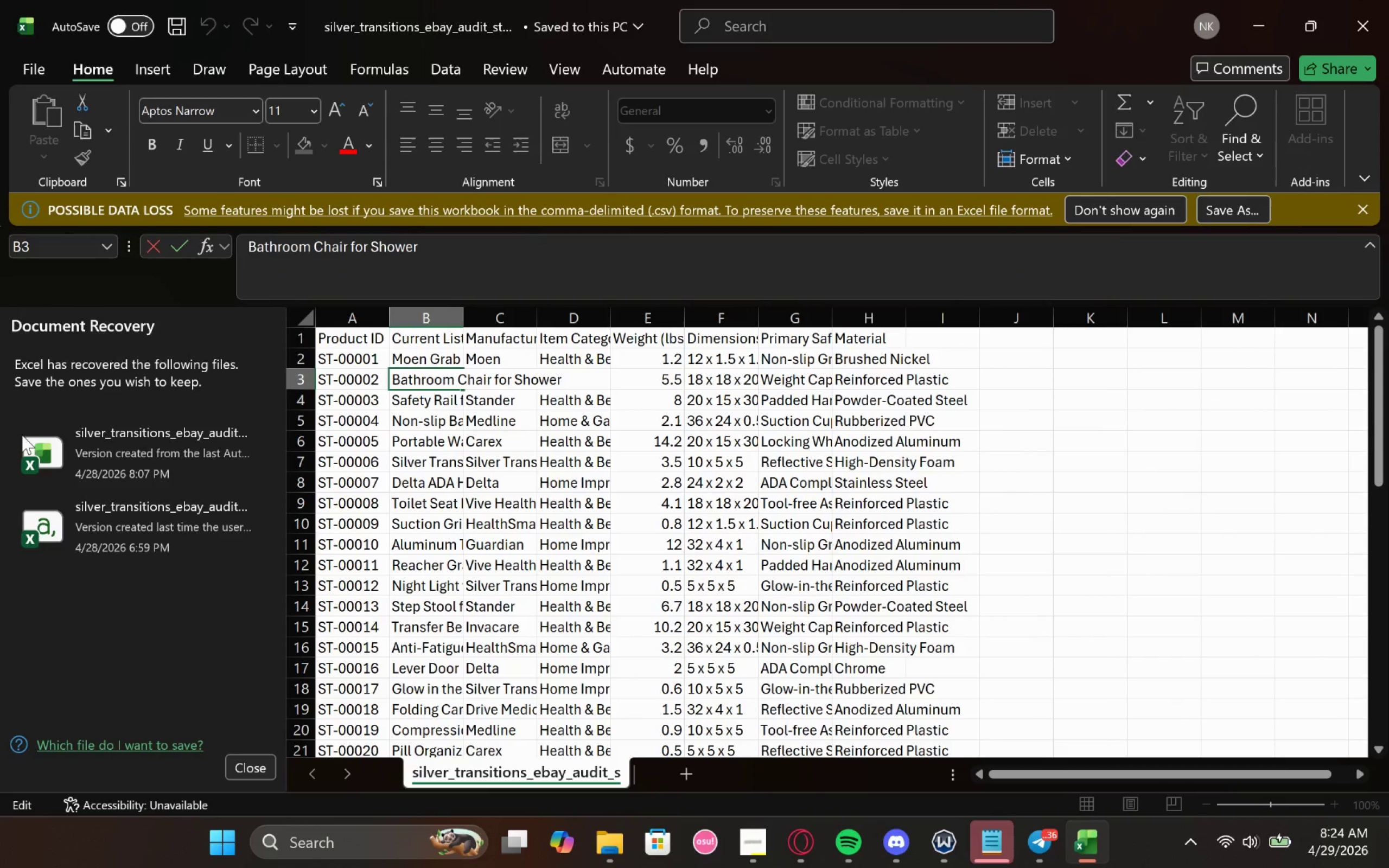 
double_click([47, 440])
 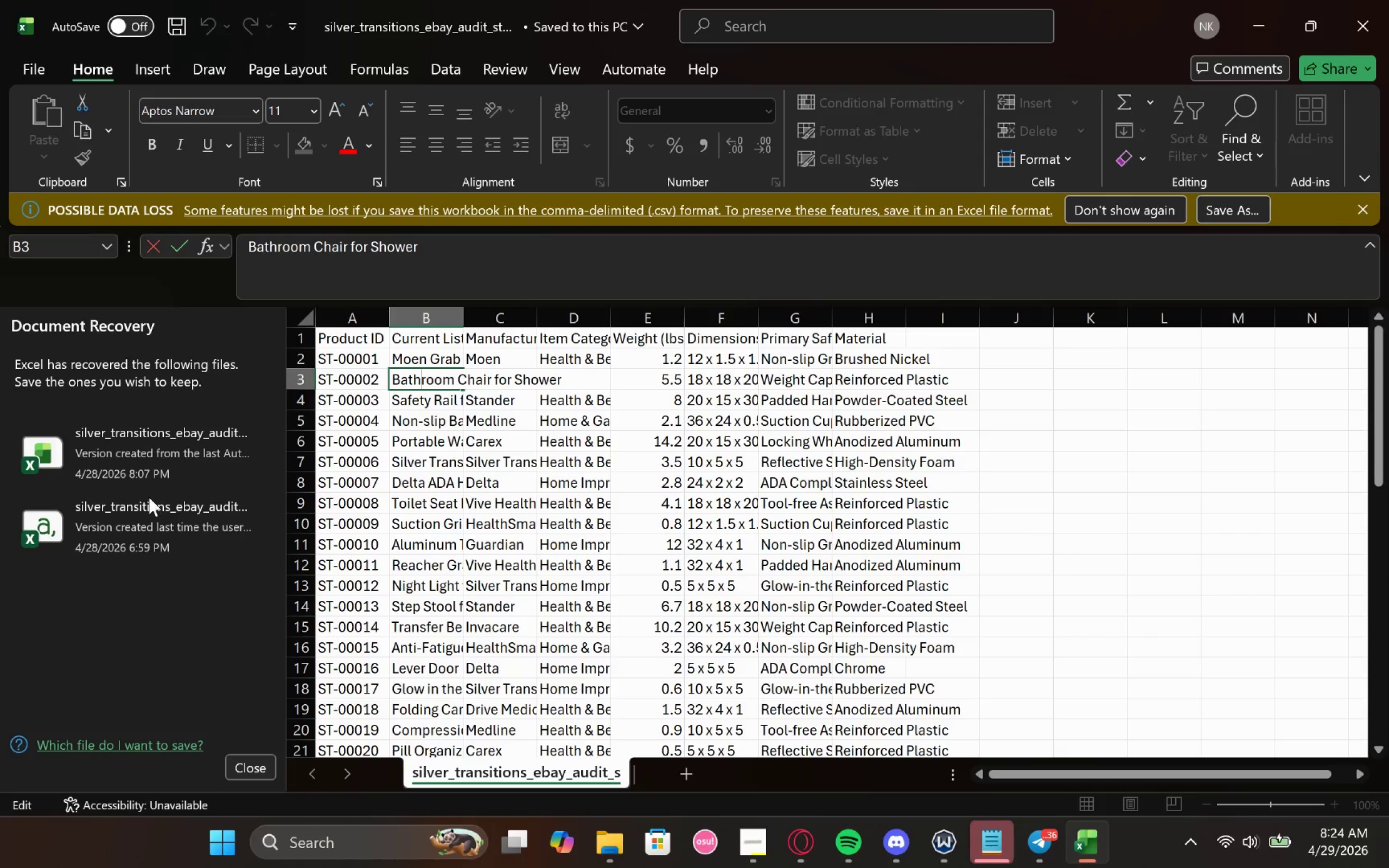 
left_click([148, 500])
 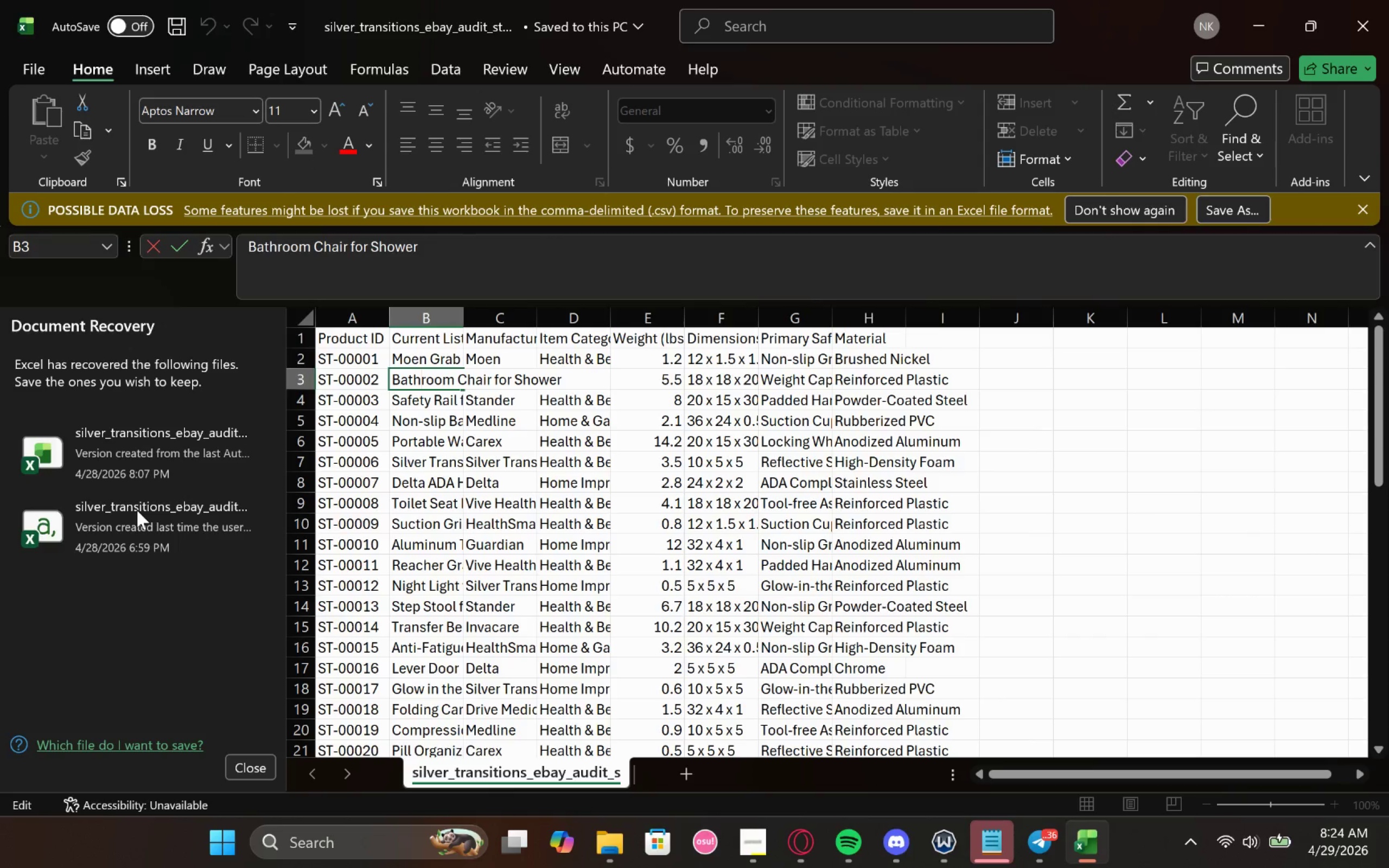 
double_click([137, 510])
 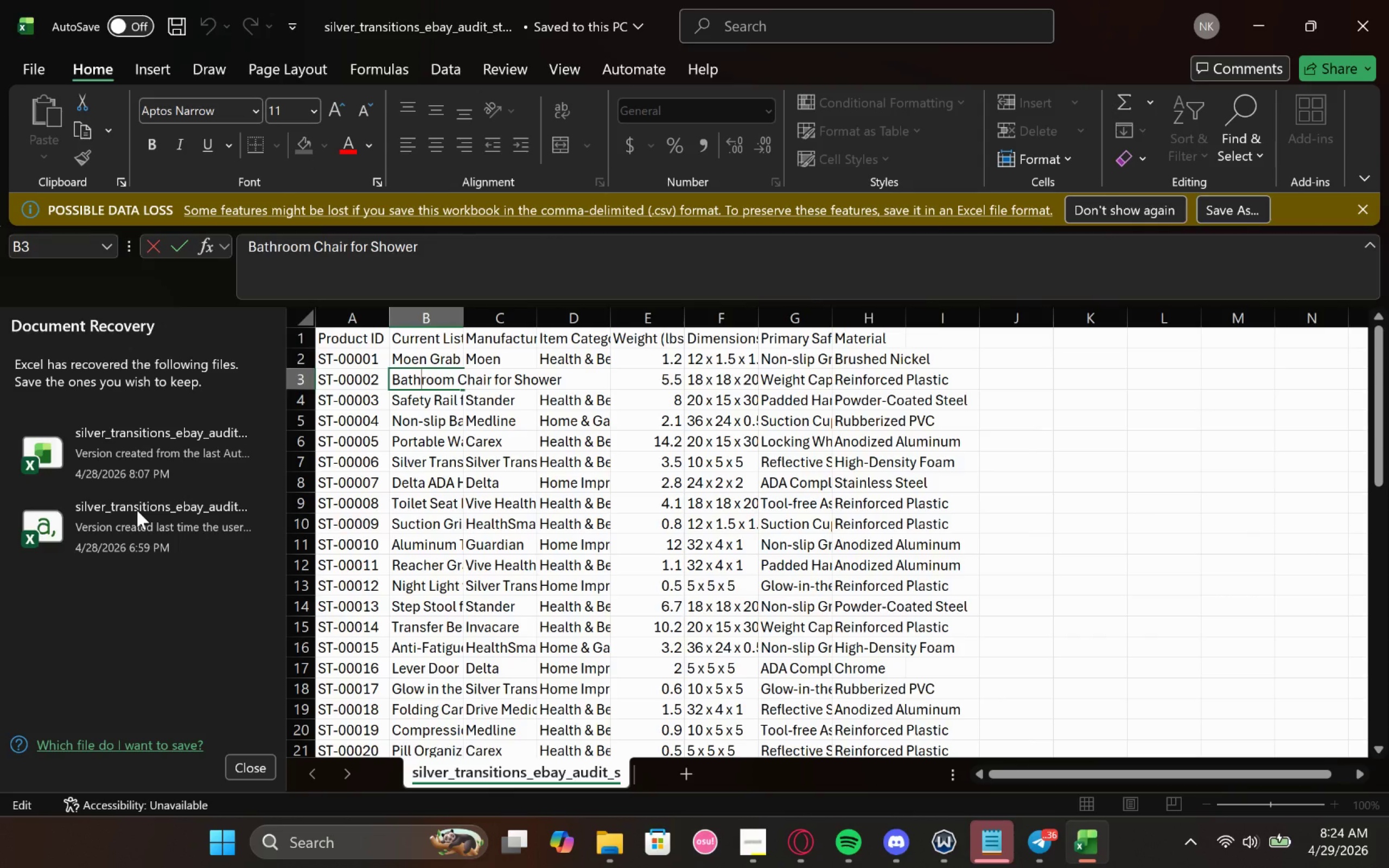 
triple_click([137, 510])
 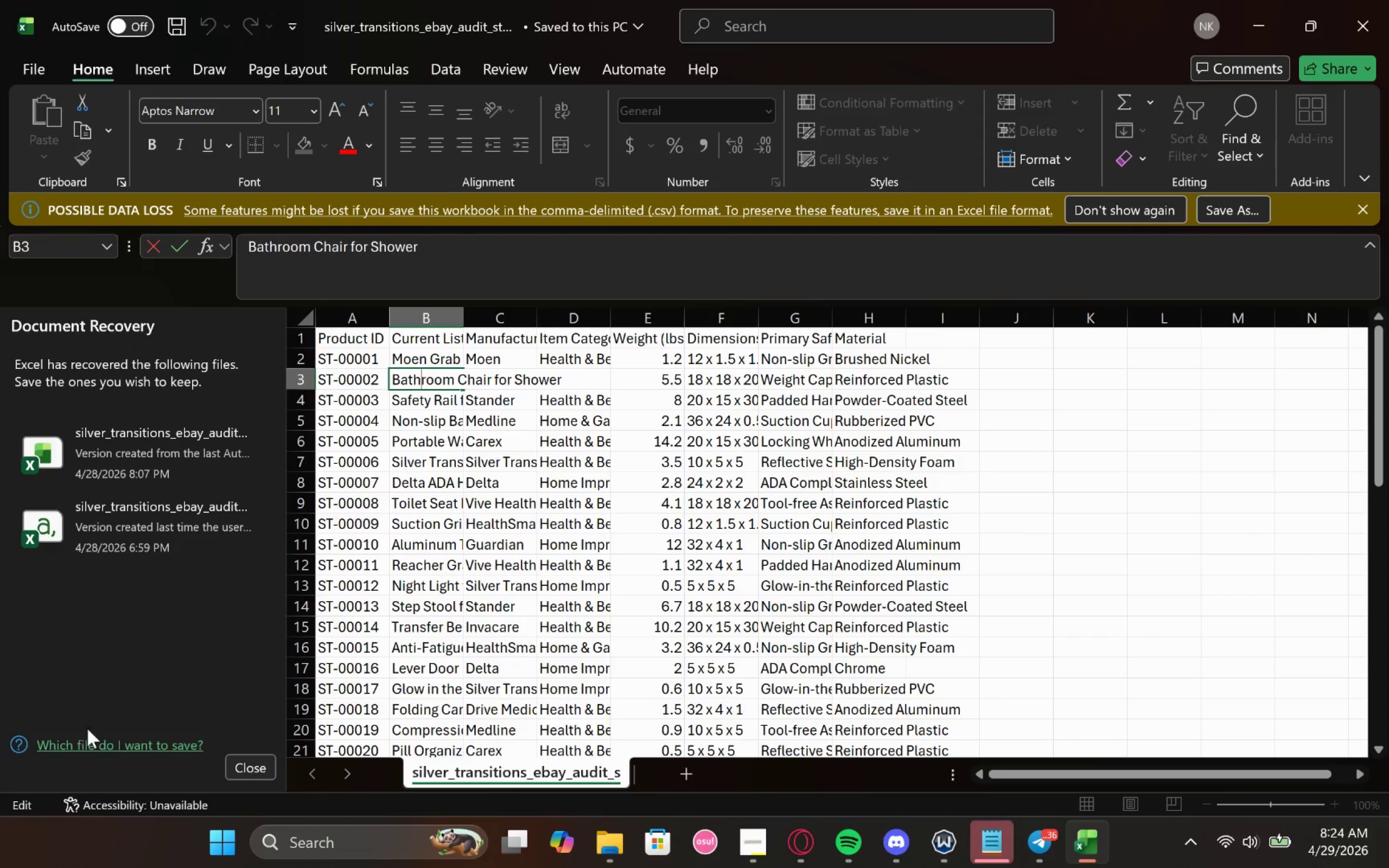 
left_click([87, 745])
 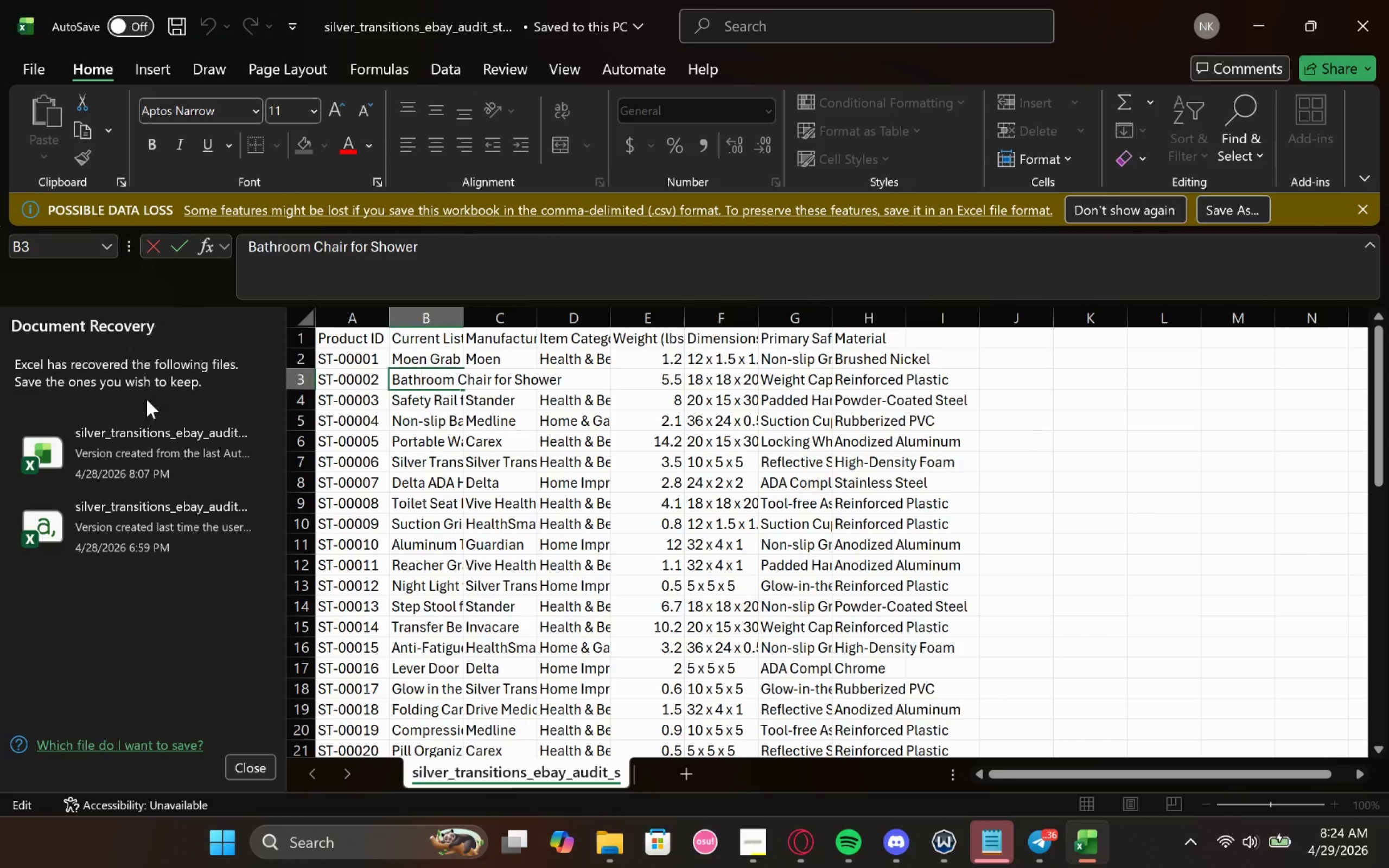 
left_click([162, 680])
 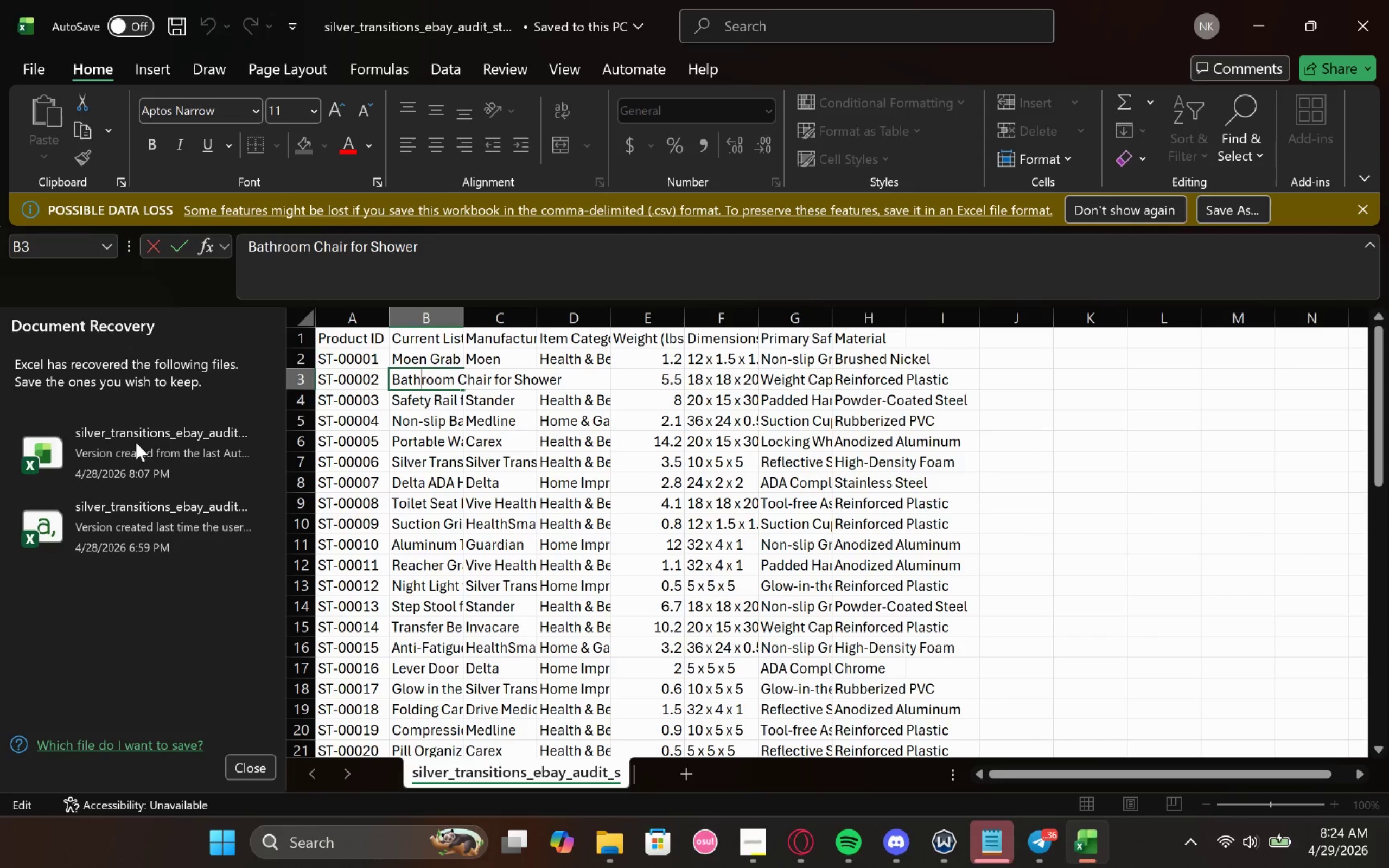 
left_click([140, 423])
 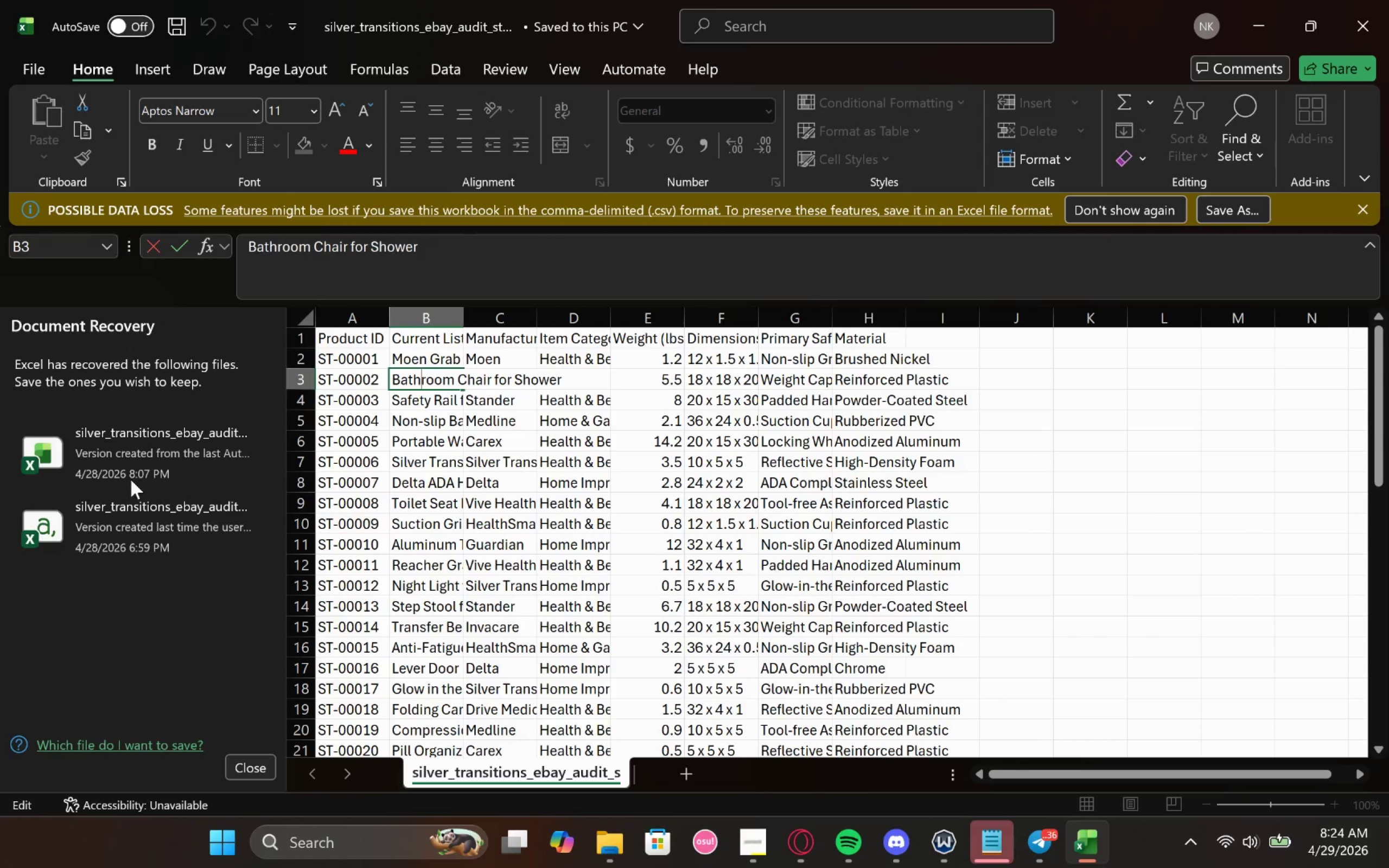 
left_click_drag(start_coordinate=[126, 496], to_coordinate=[126, 502])
 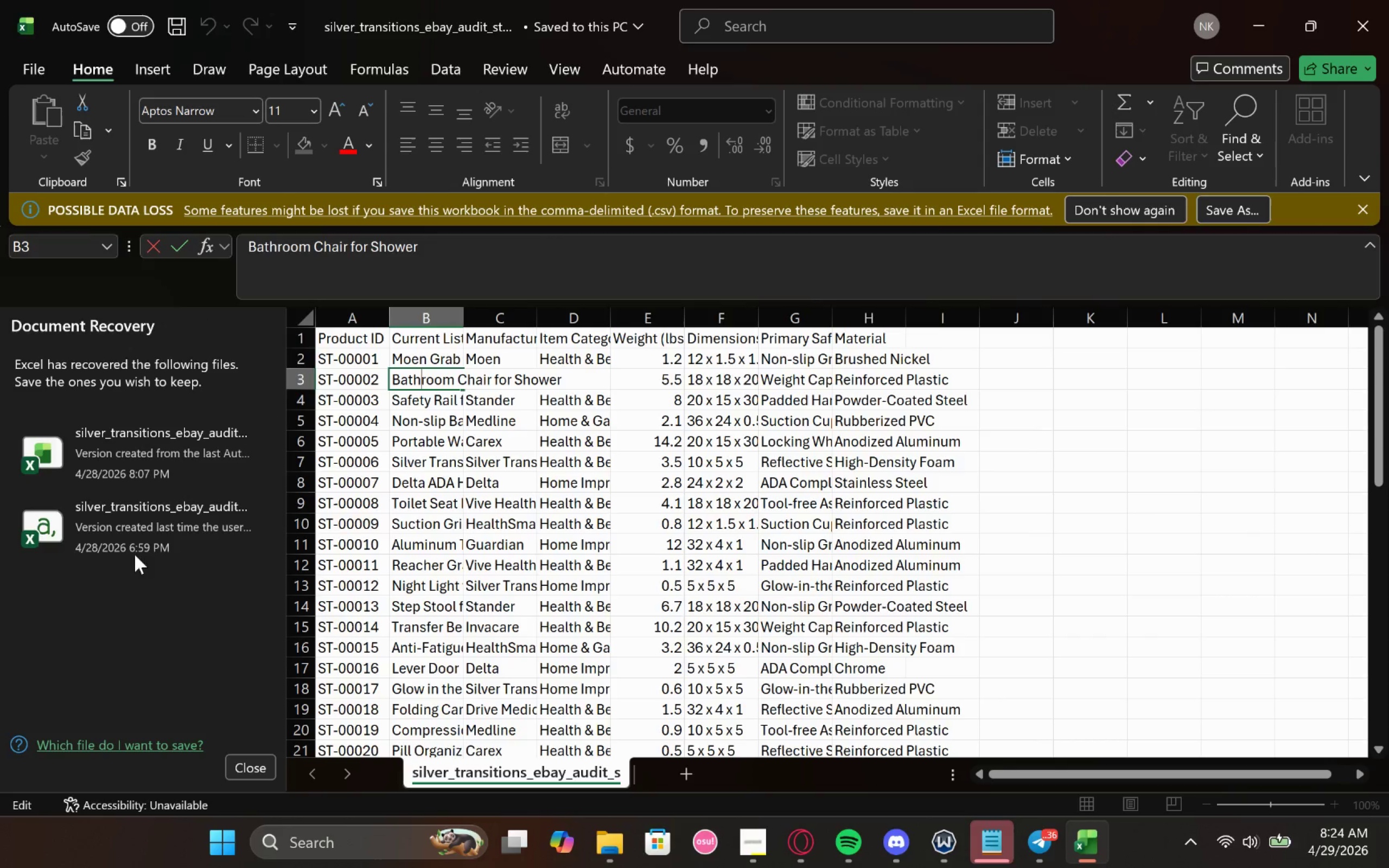 
left_click_drag(start_coordinate=[135, 558], to_coordinate=[135, 570])
 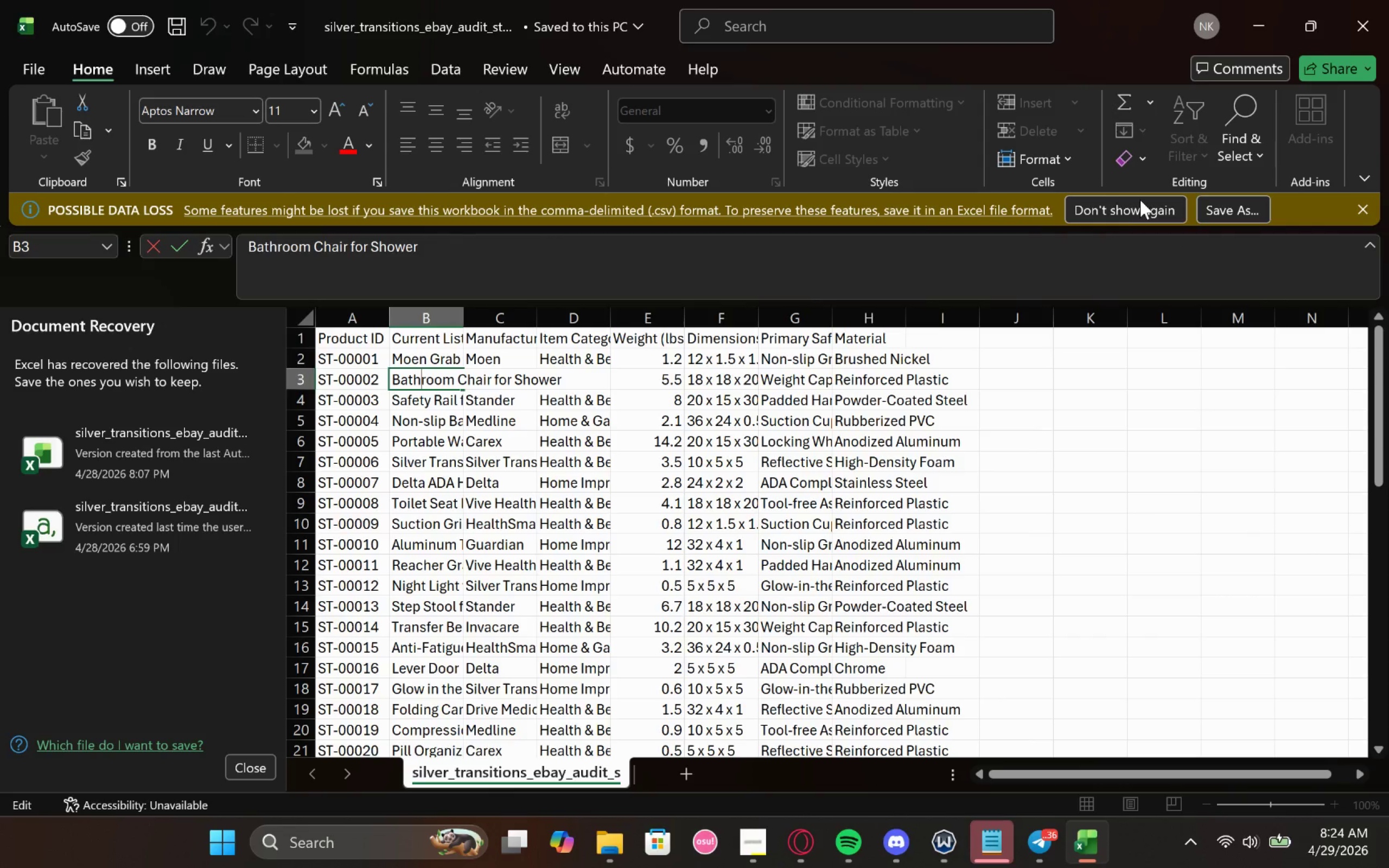 
wait(5.86)
 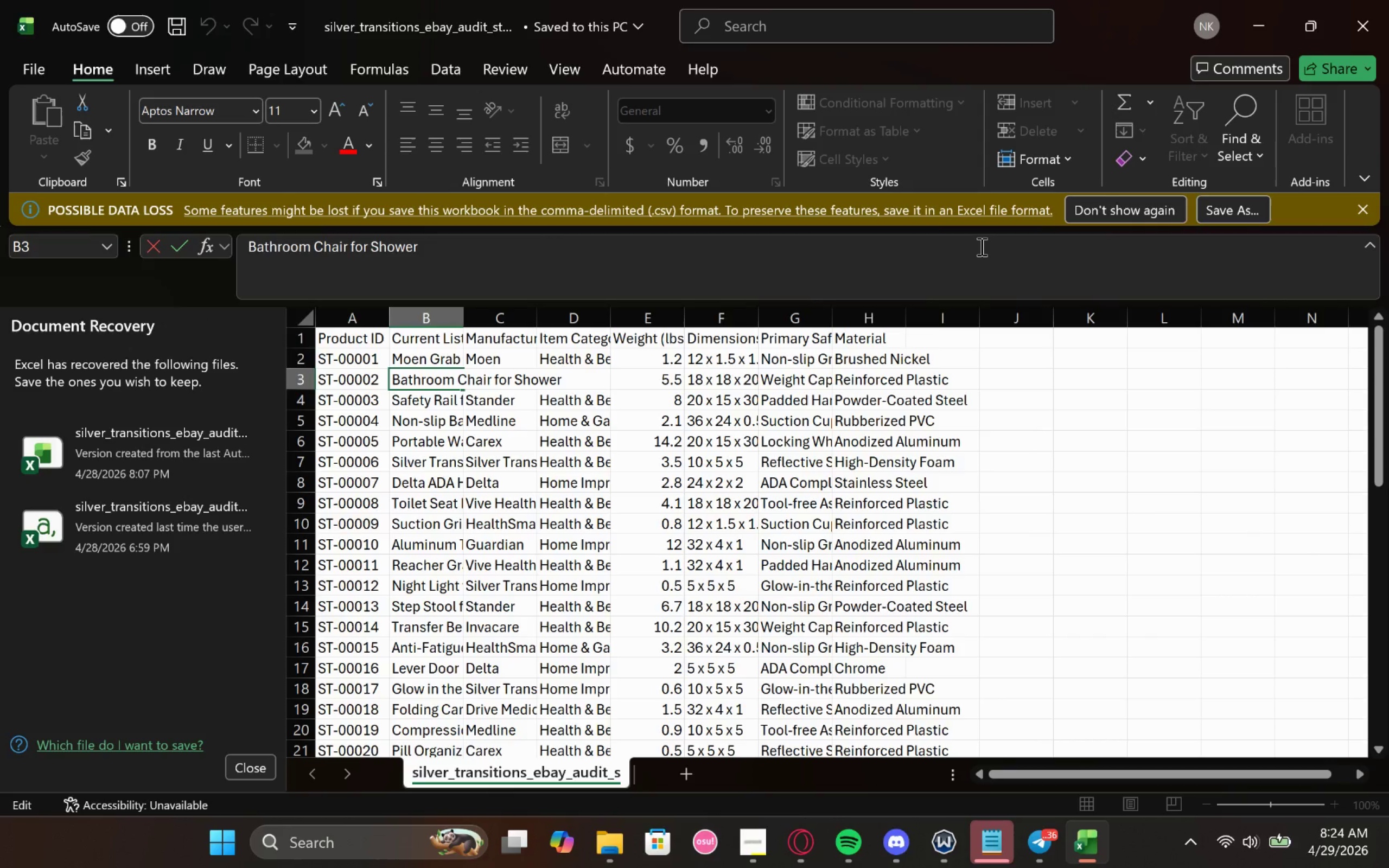 
left_click_drag(start_coordinate=[120, 527], to_coordinate=[129, 580])
 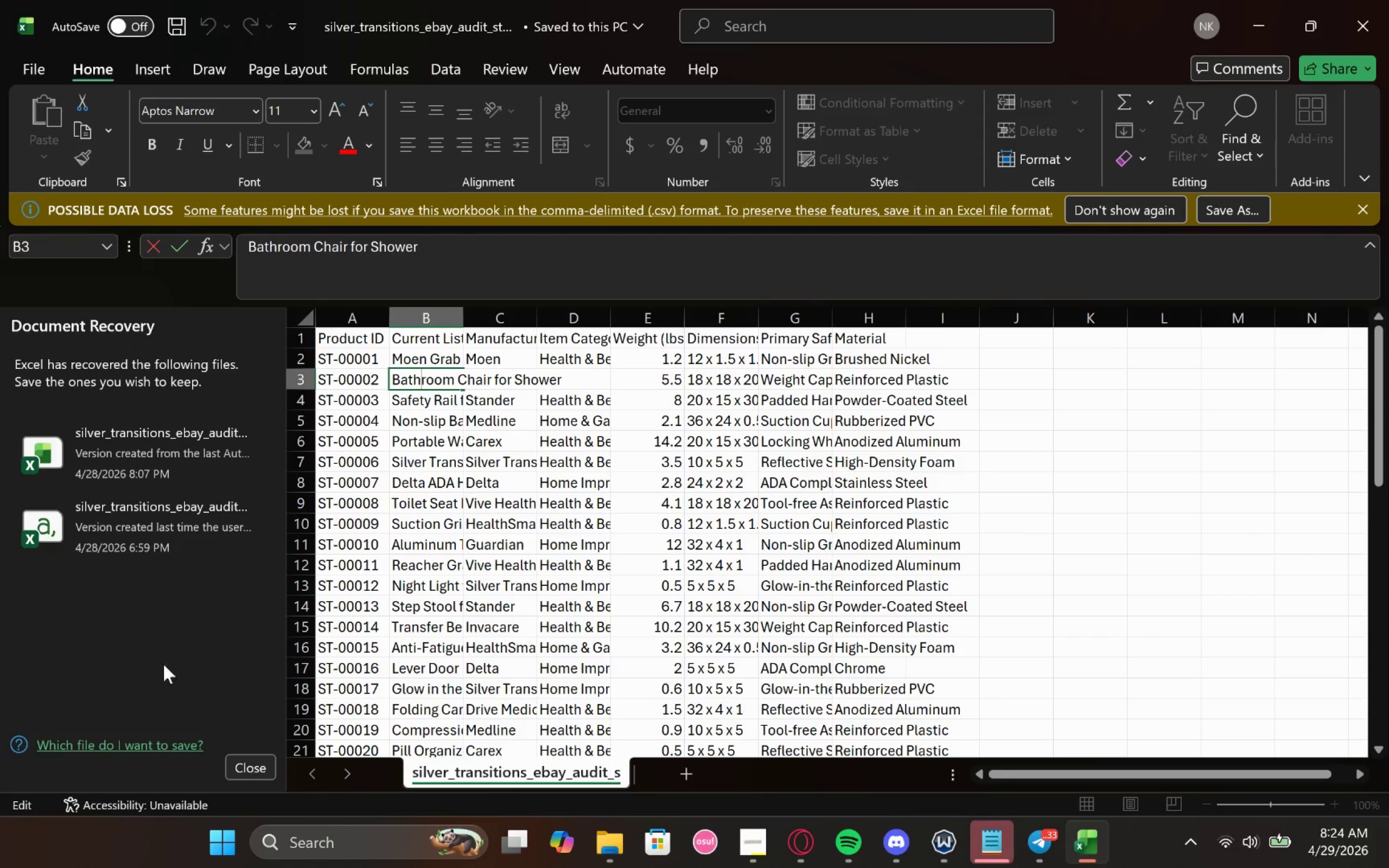 
left_click([122, 743])
 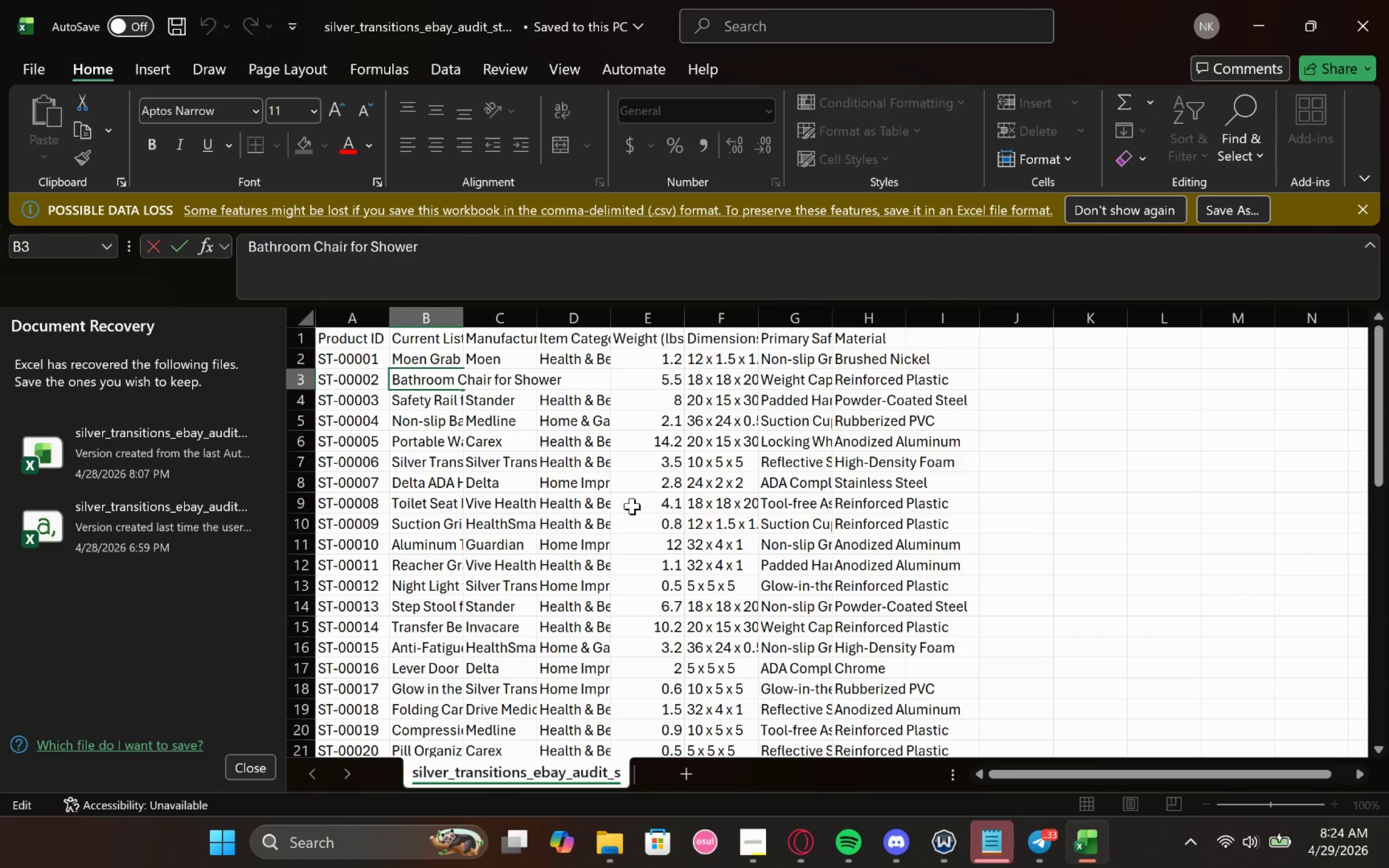 
left_click_drag(start_coordinate=[634, 506], to_coordinate=[638, 508])
 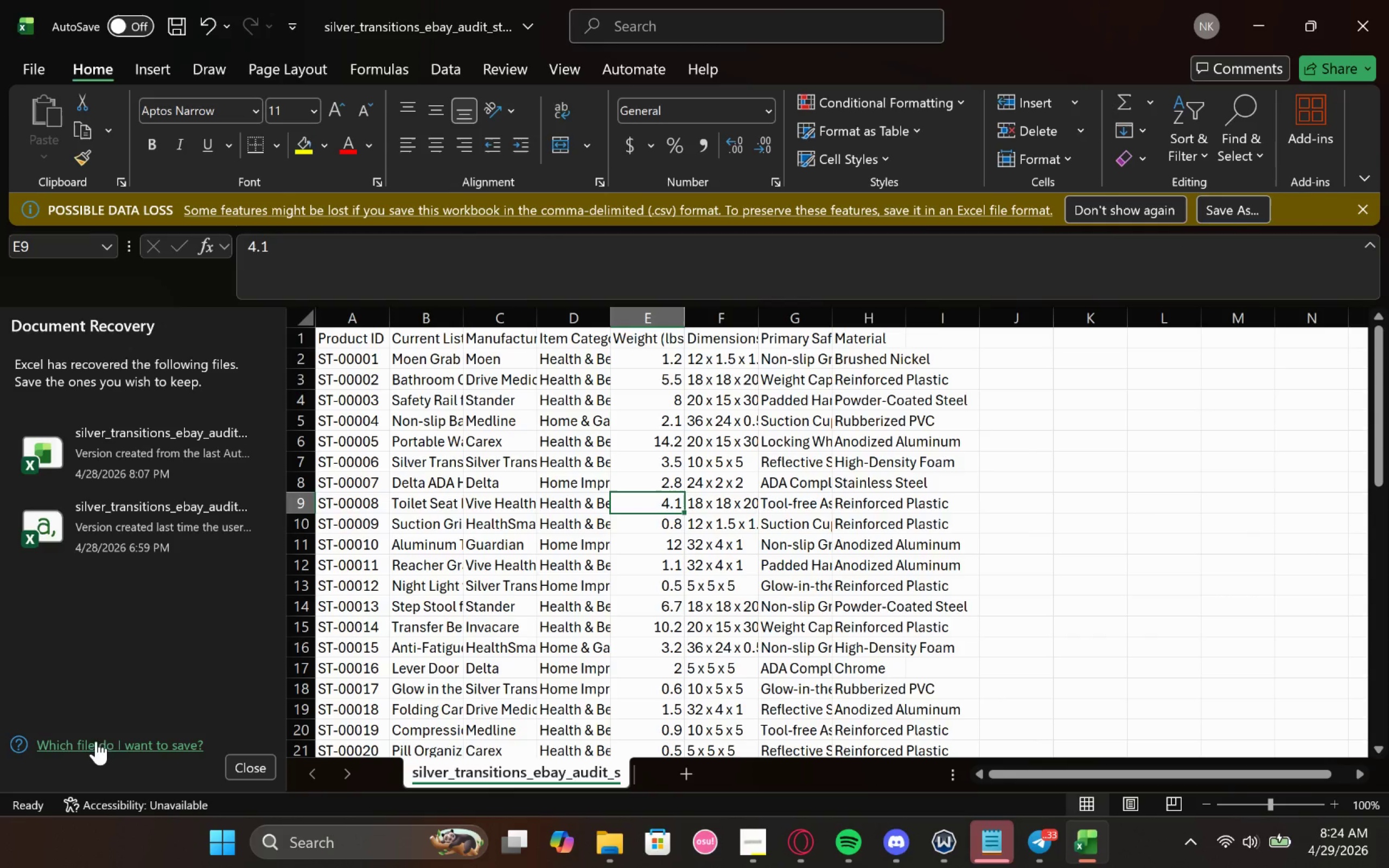 
left_click([95, 752])
 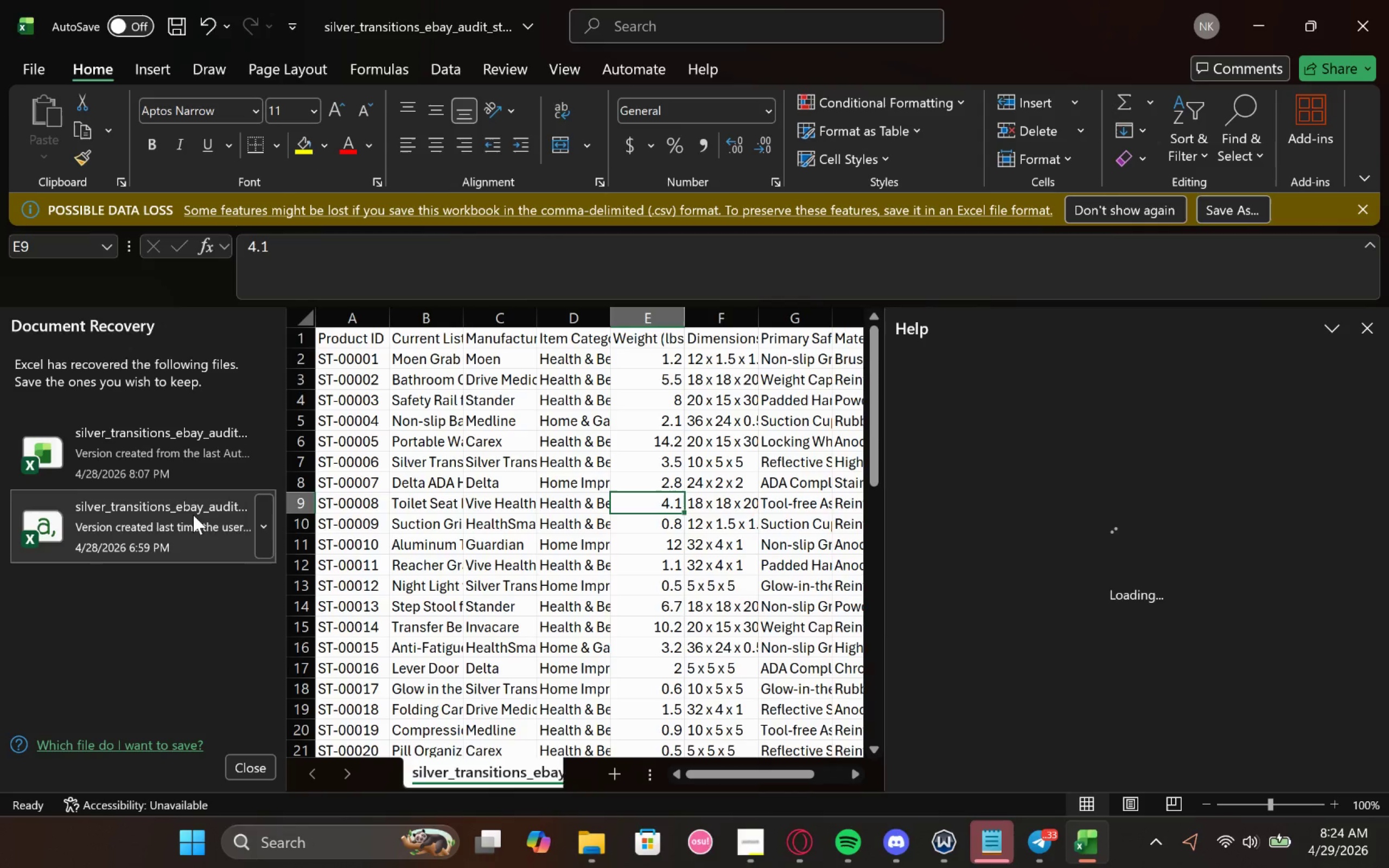 
left_click([193, 515])
 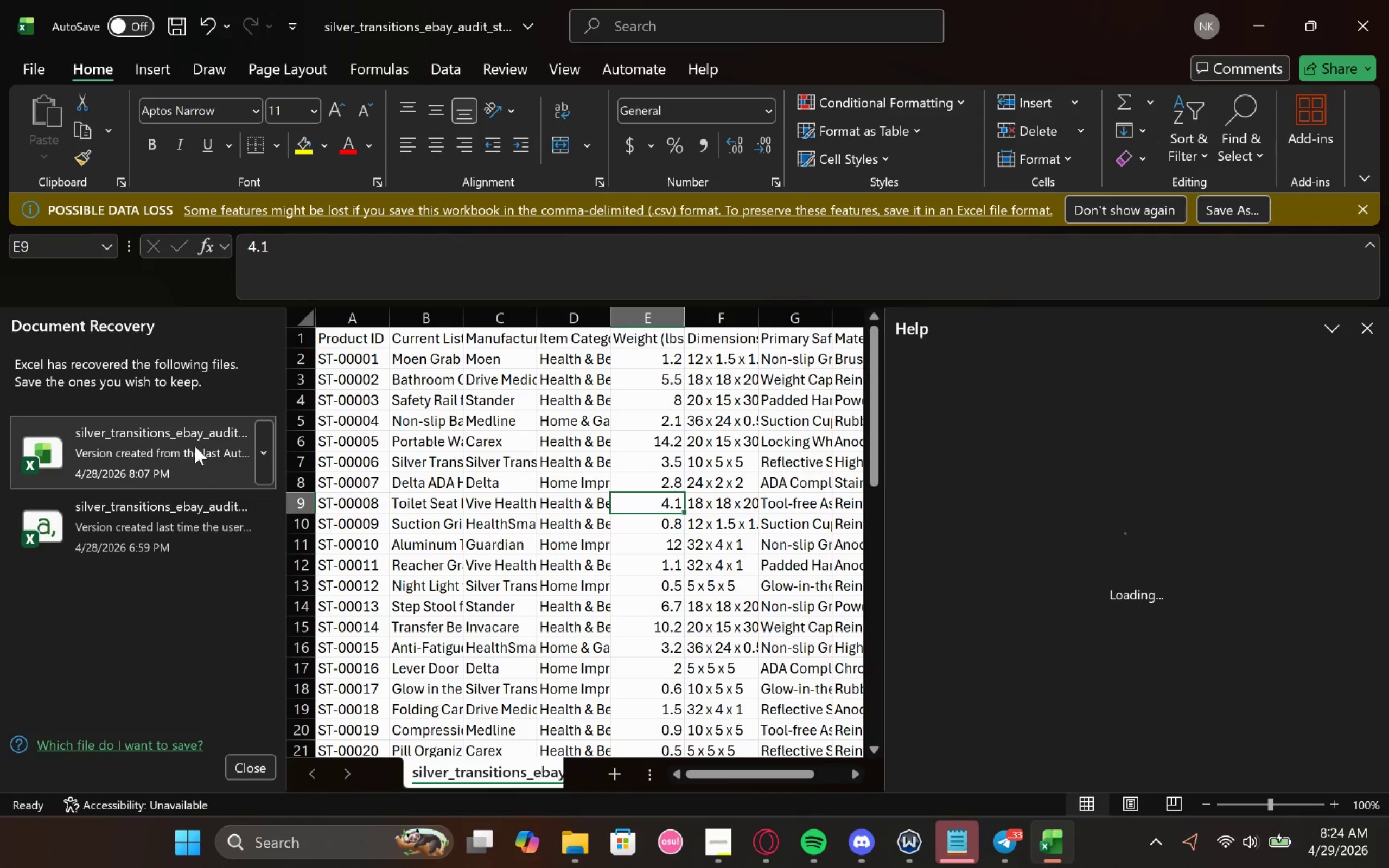 
double_click([195, 446])
 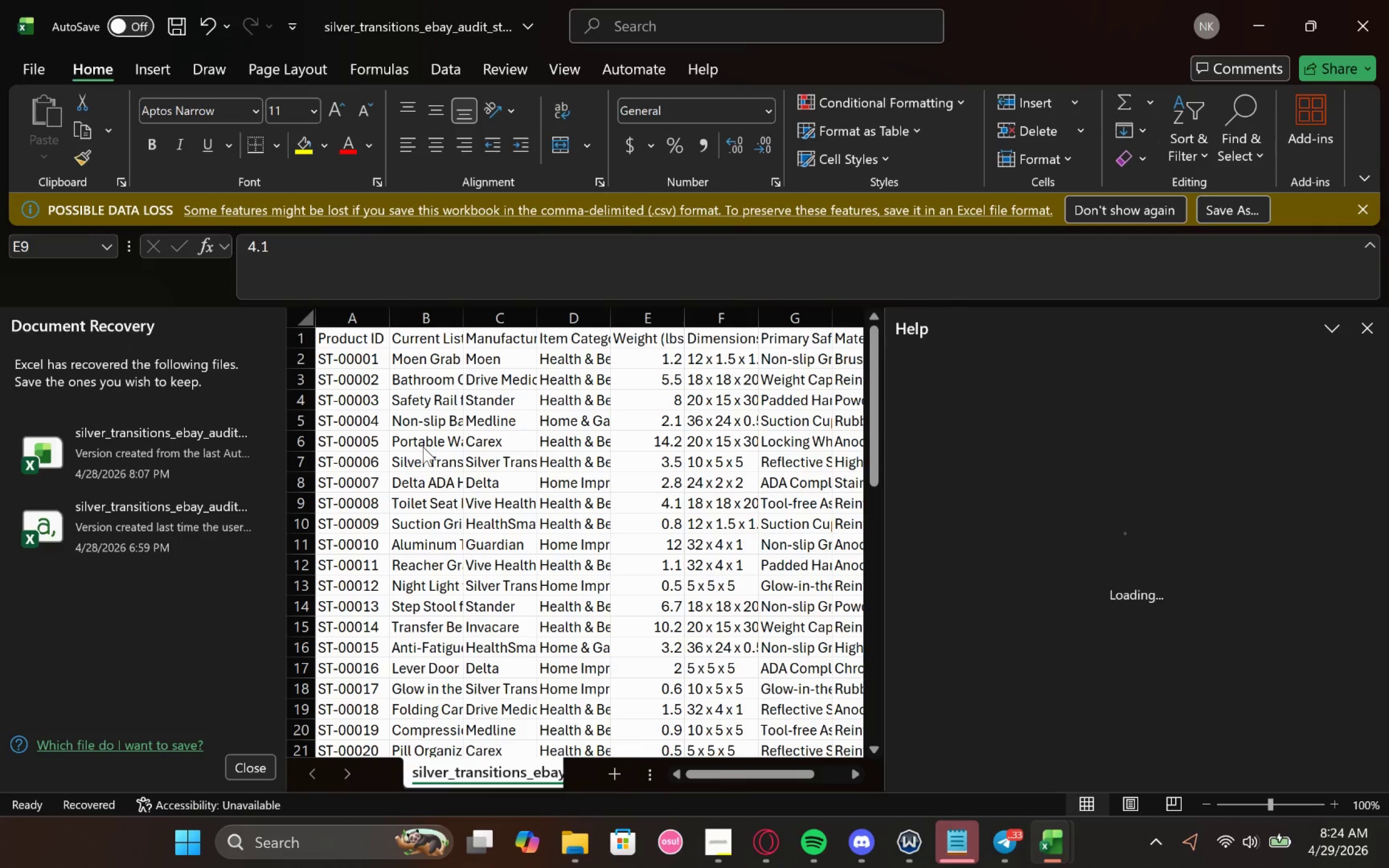 
left_click([195, 463])
 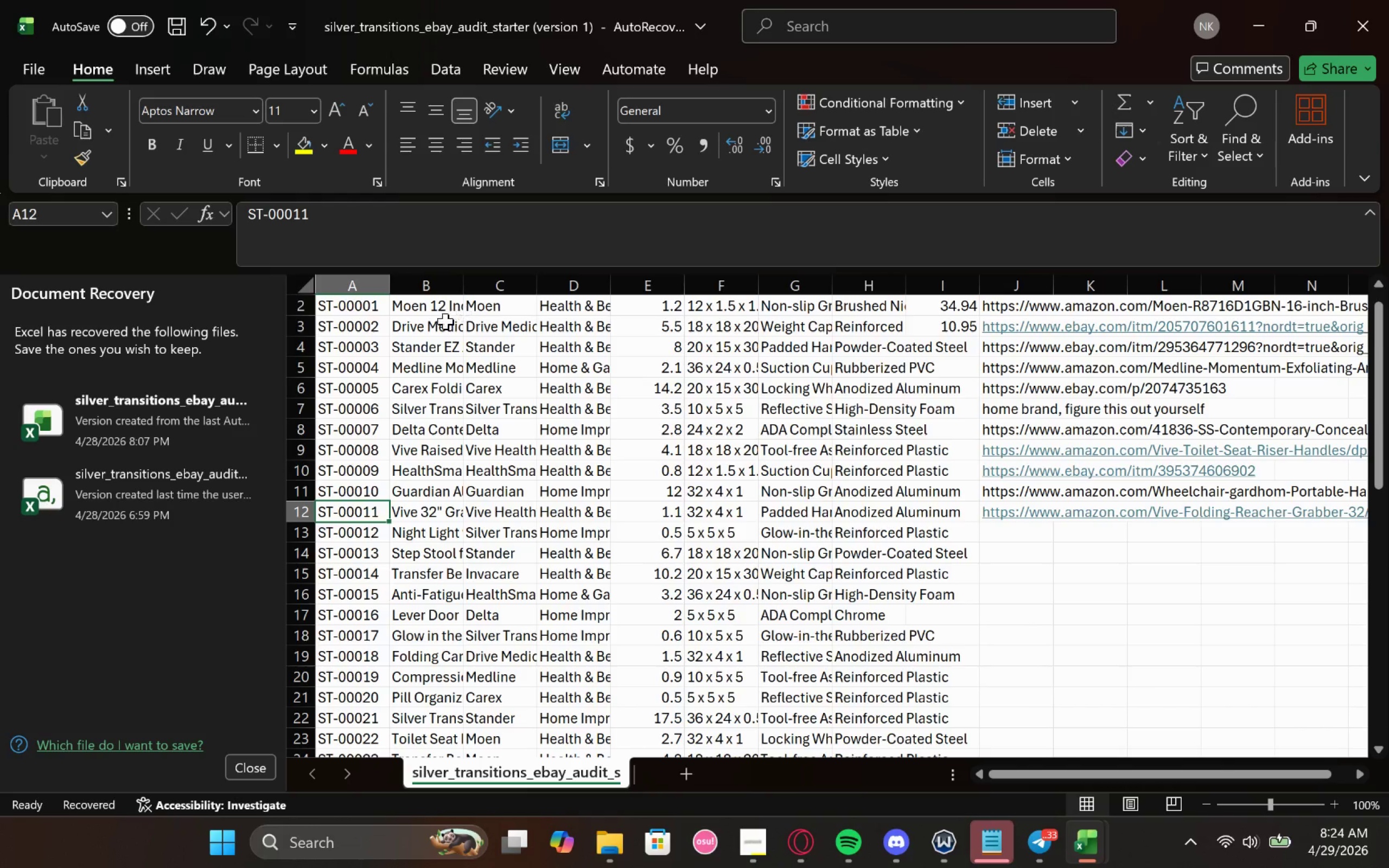 
double_click([425, 337])
 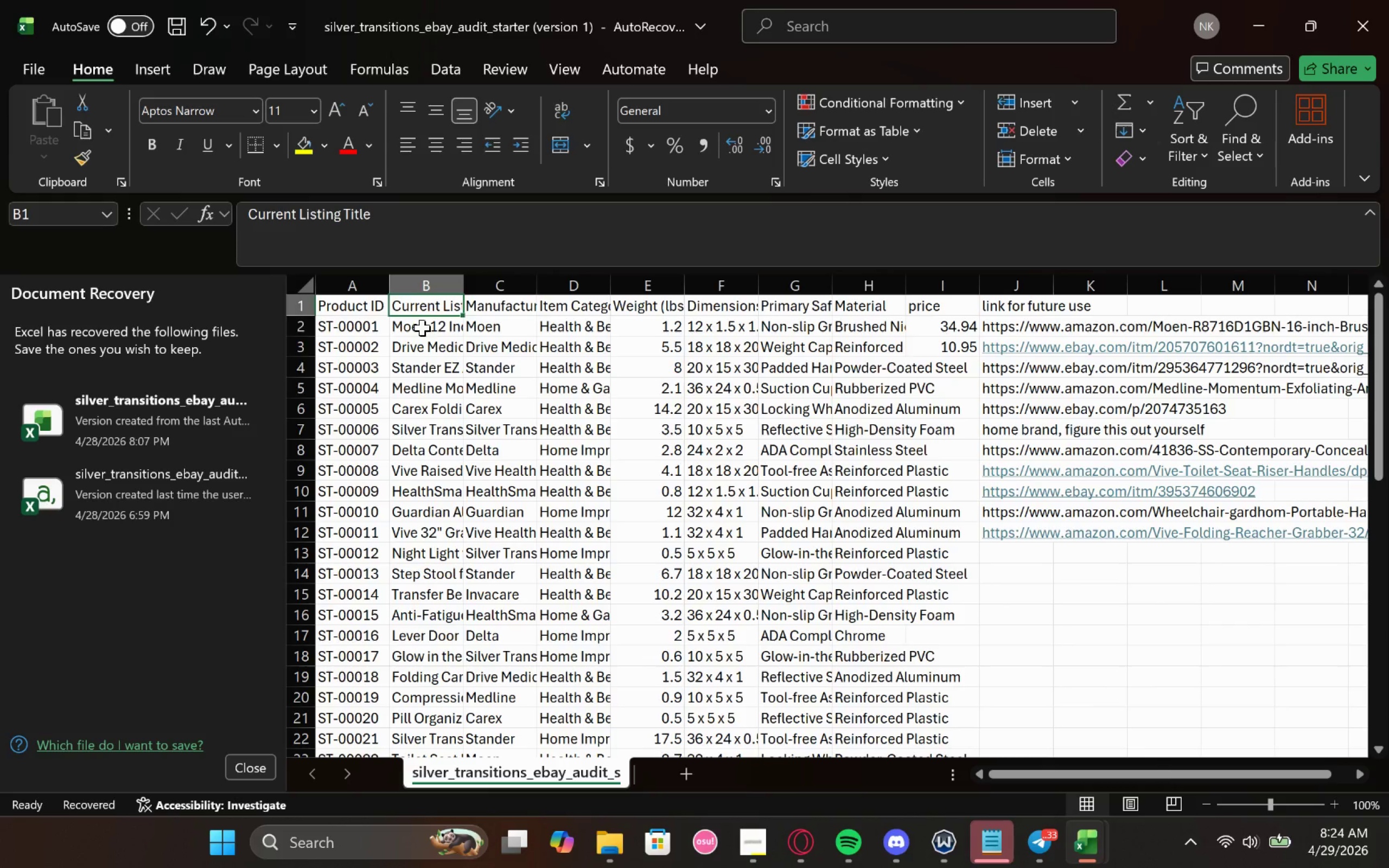 
double_click([431, 322])
 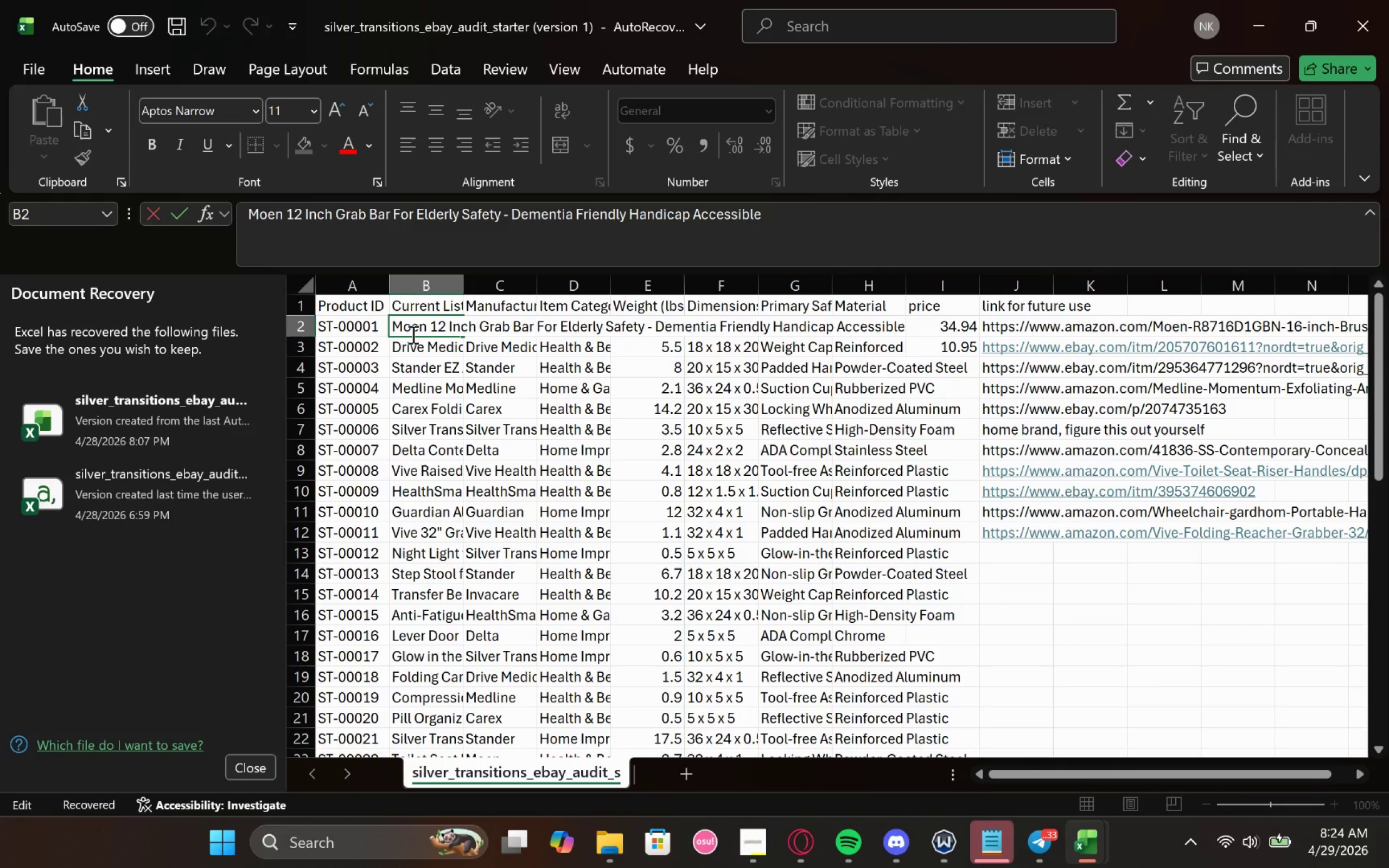 
left_click([412, 334])
 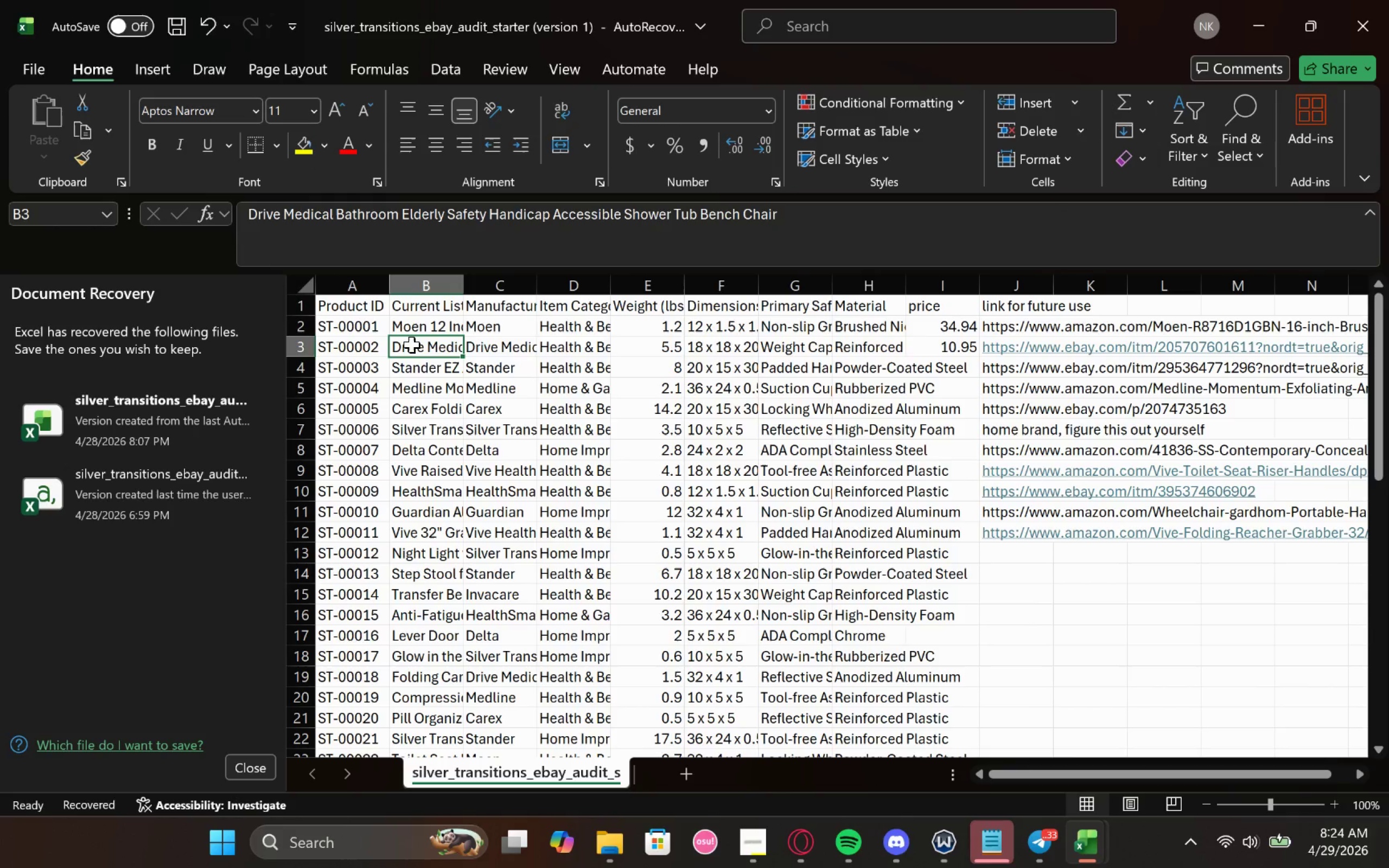 
double_click([412, 344])
 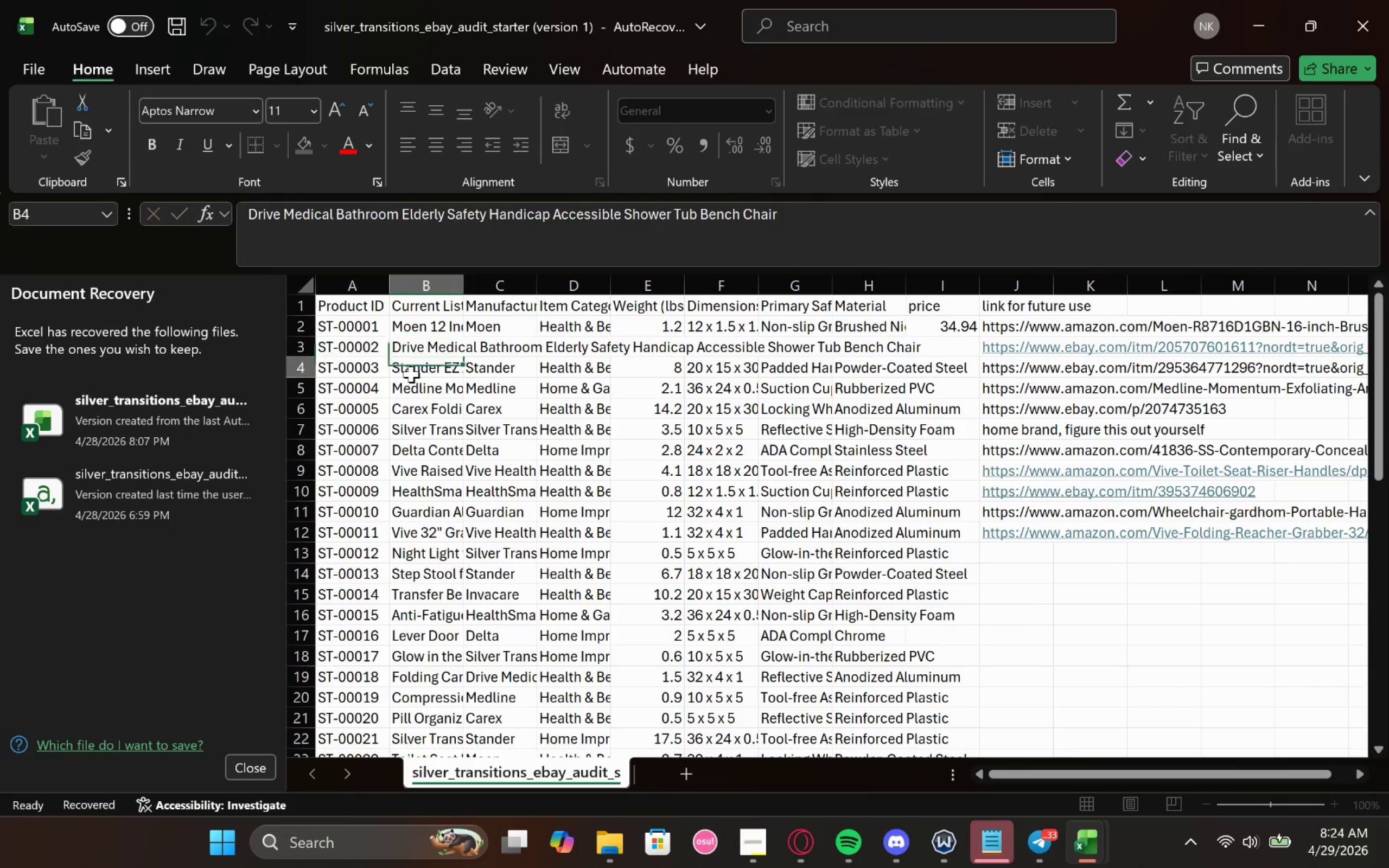 
double_click([411, 374])
 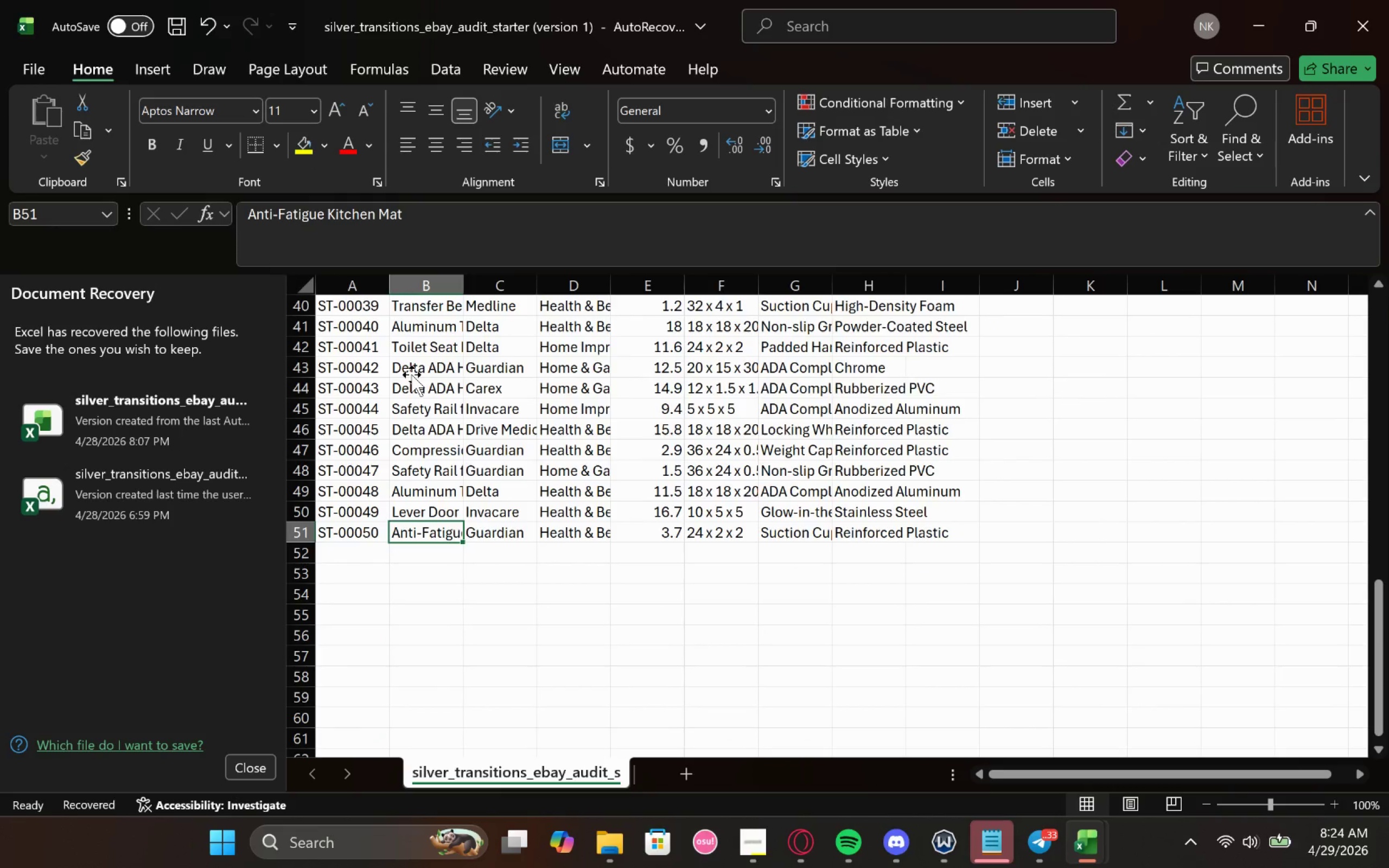 
scroll: coordinate [425, 441], scroll_direction: up, amount: 3.0
 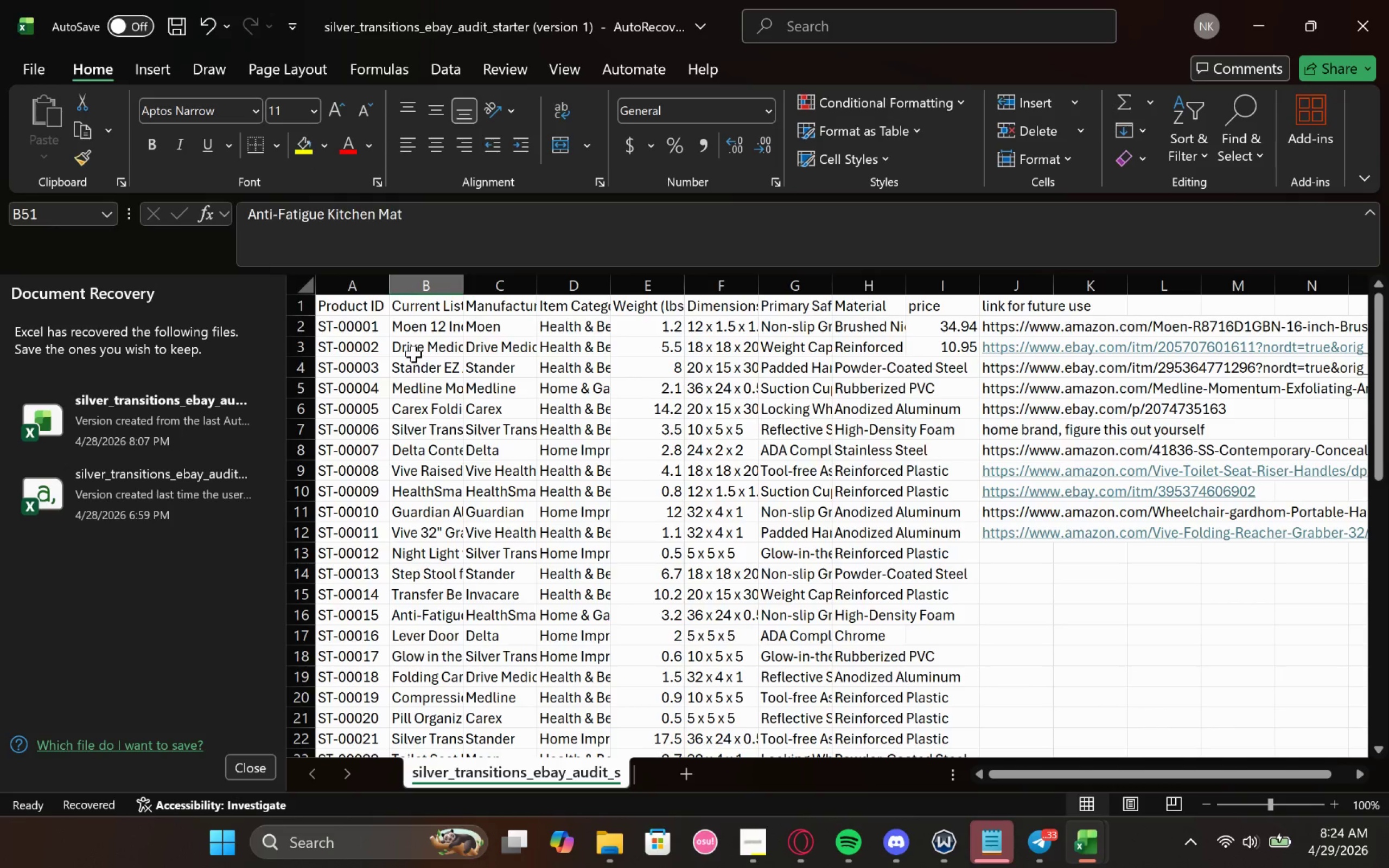 
double_click([413, 354])
 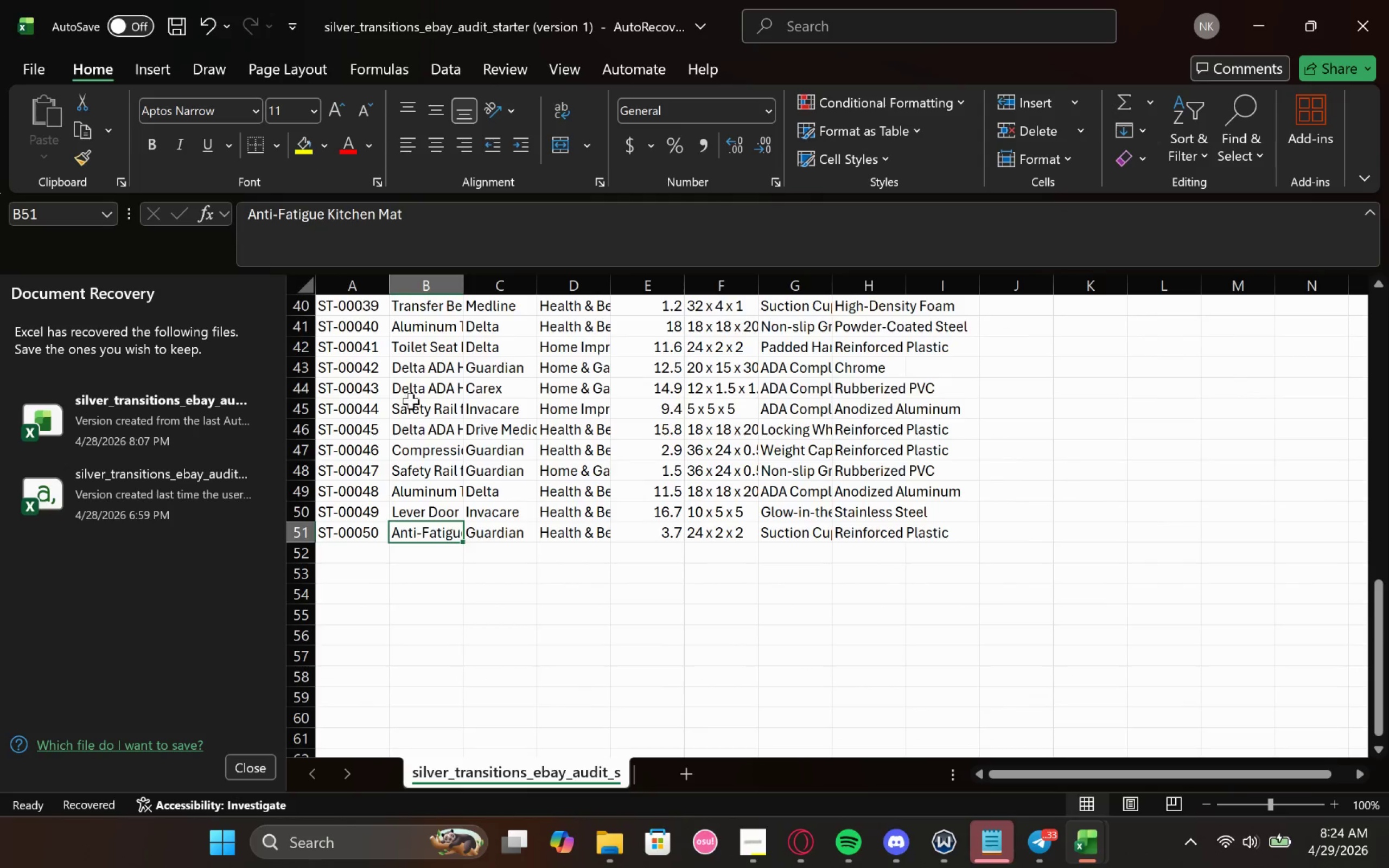 
scroll: coordinate [403, 454], scroll_direction: up, amount: 3.0
 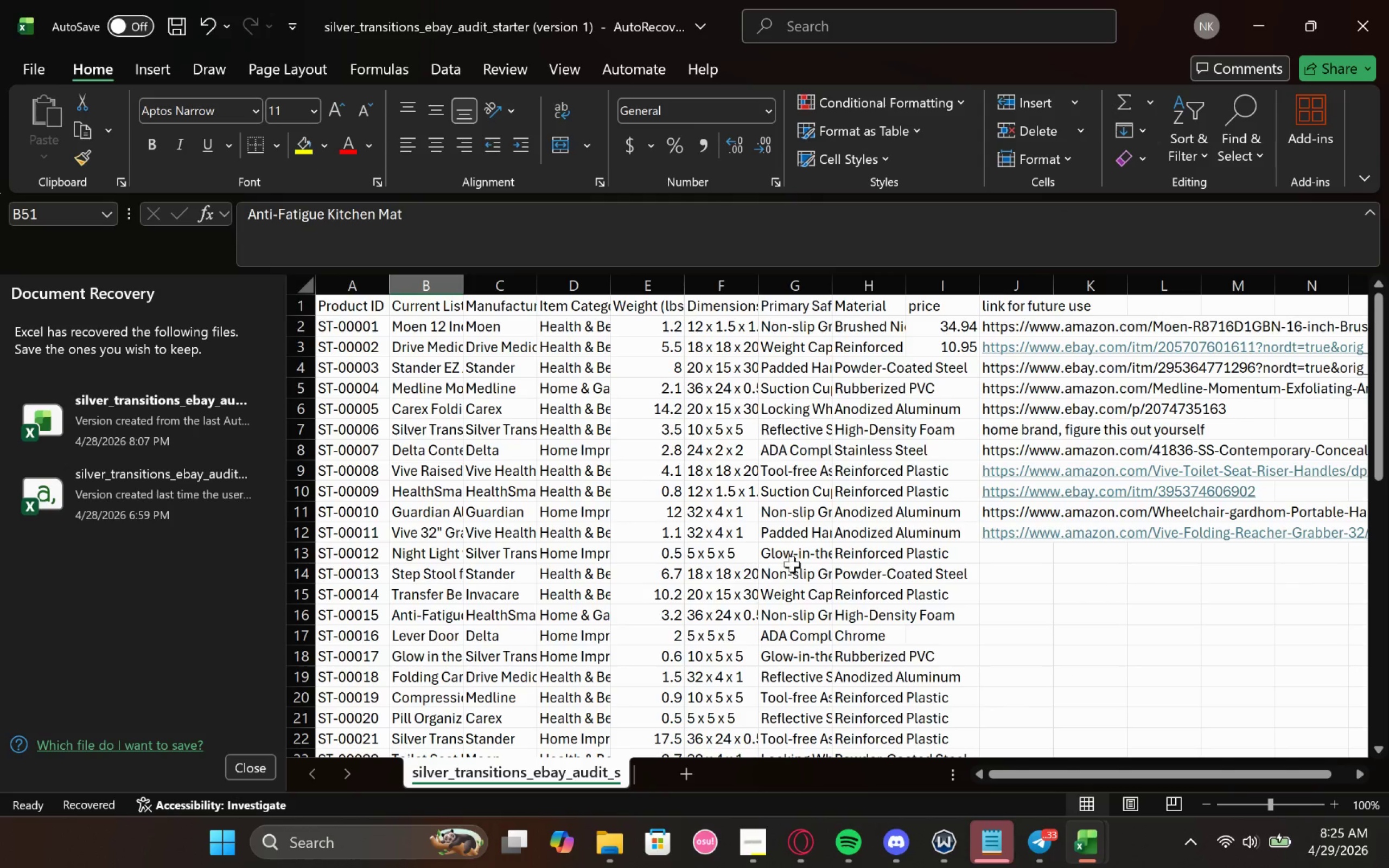 
left_click([351, 533])
 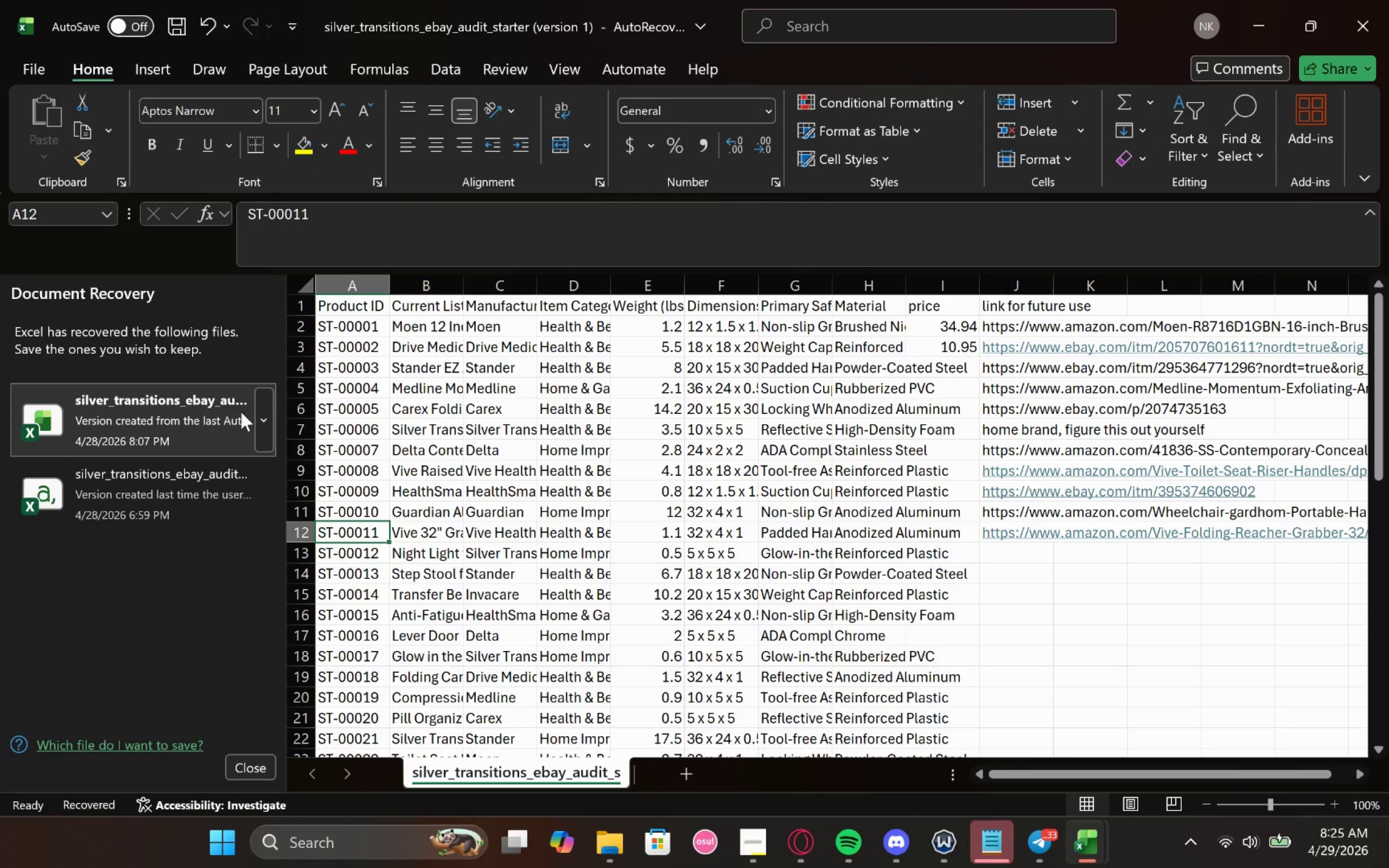 
left_click([259, 413])
 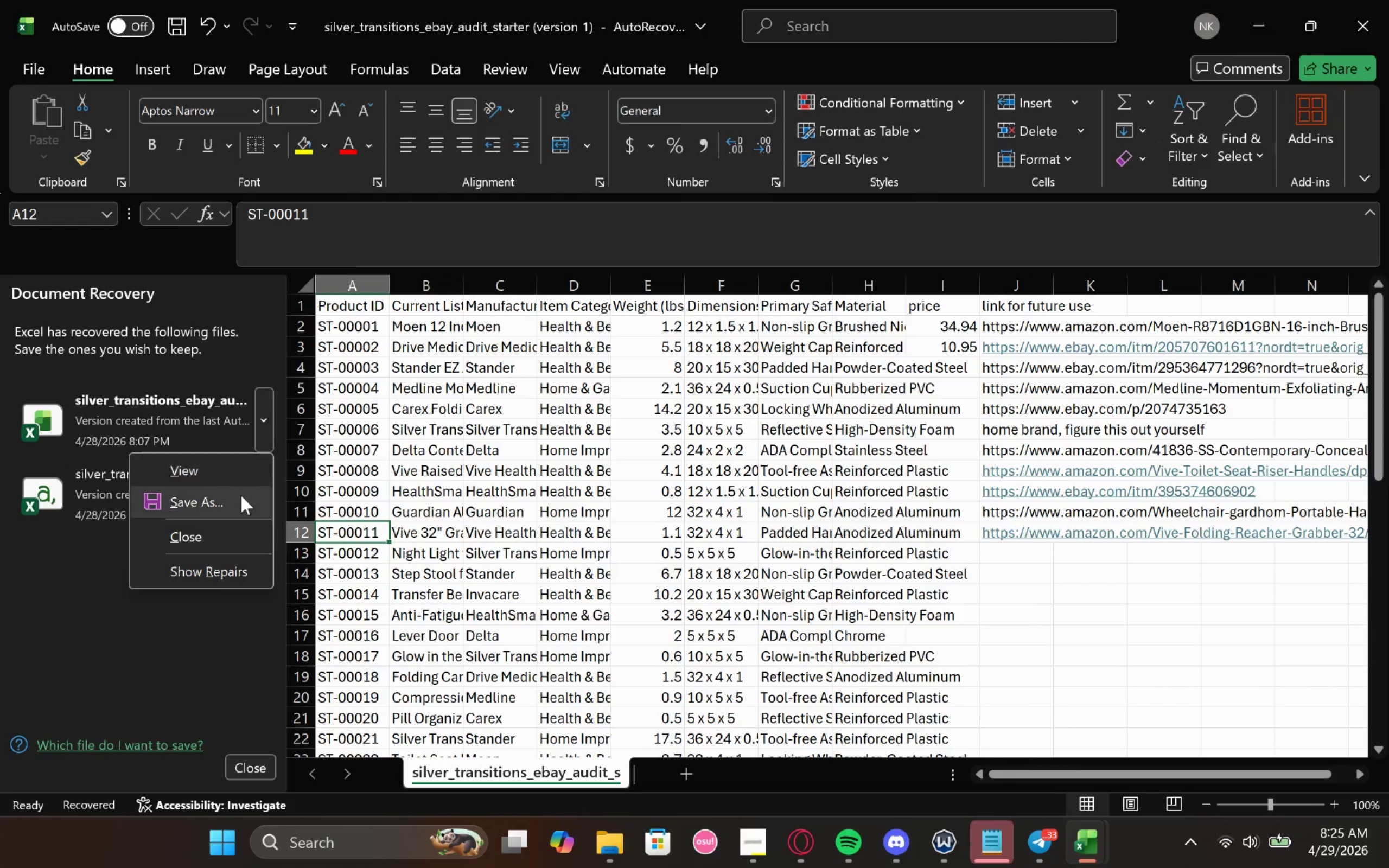 
left_click([241, 495])
 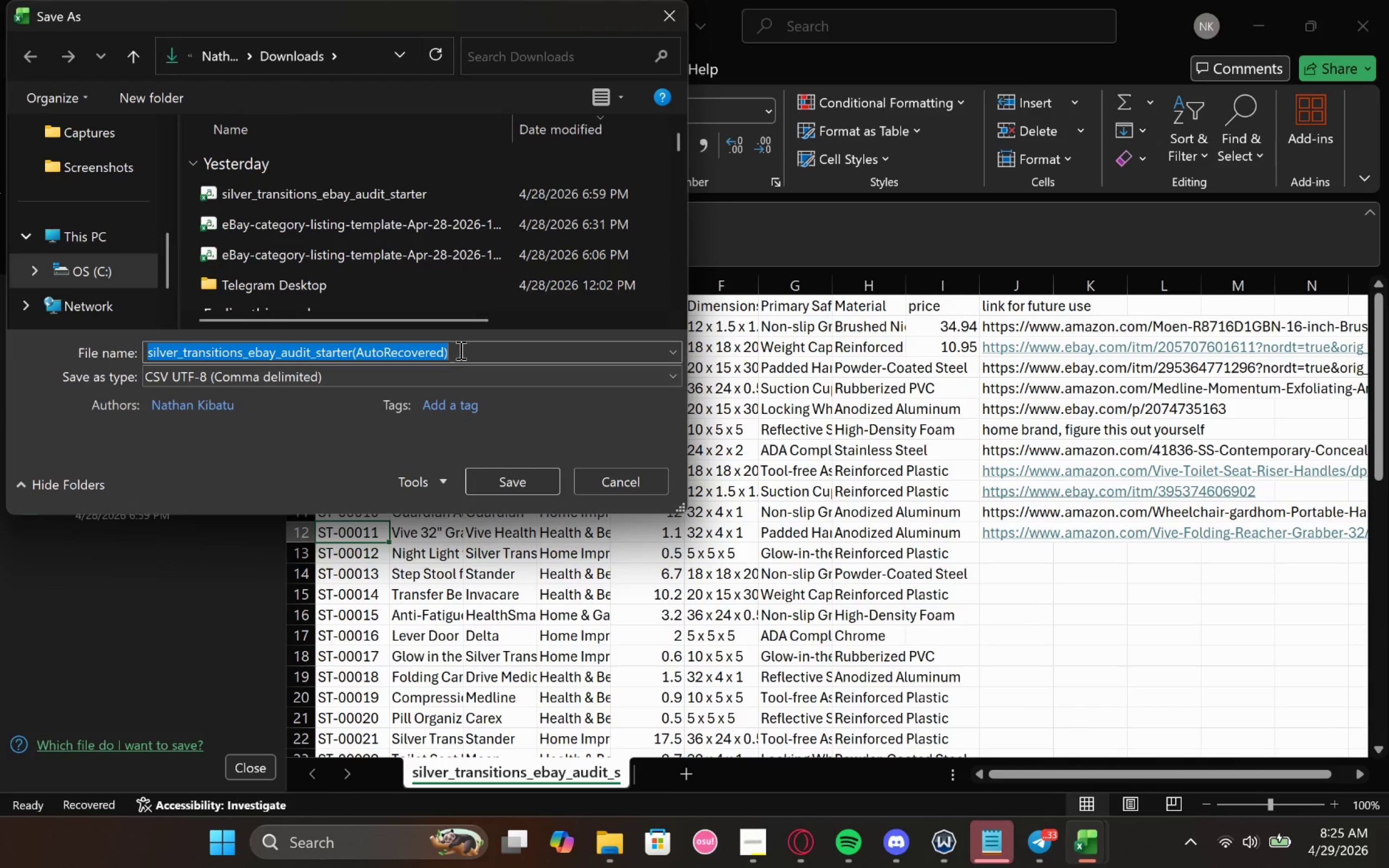 
wait(6.83)
 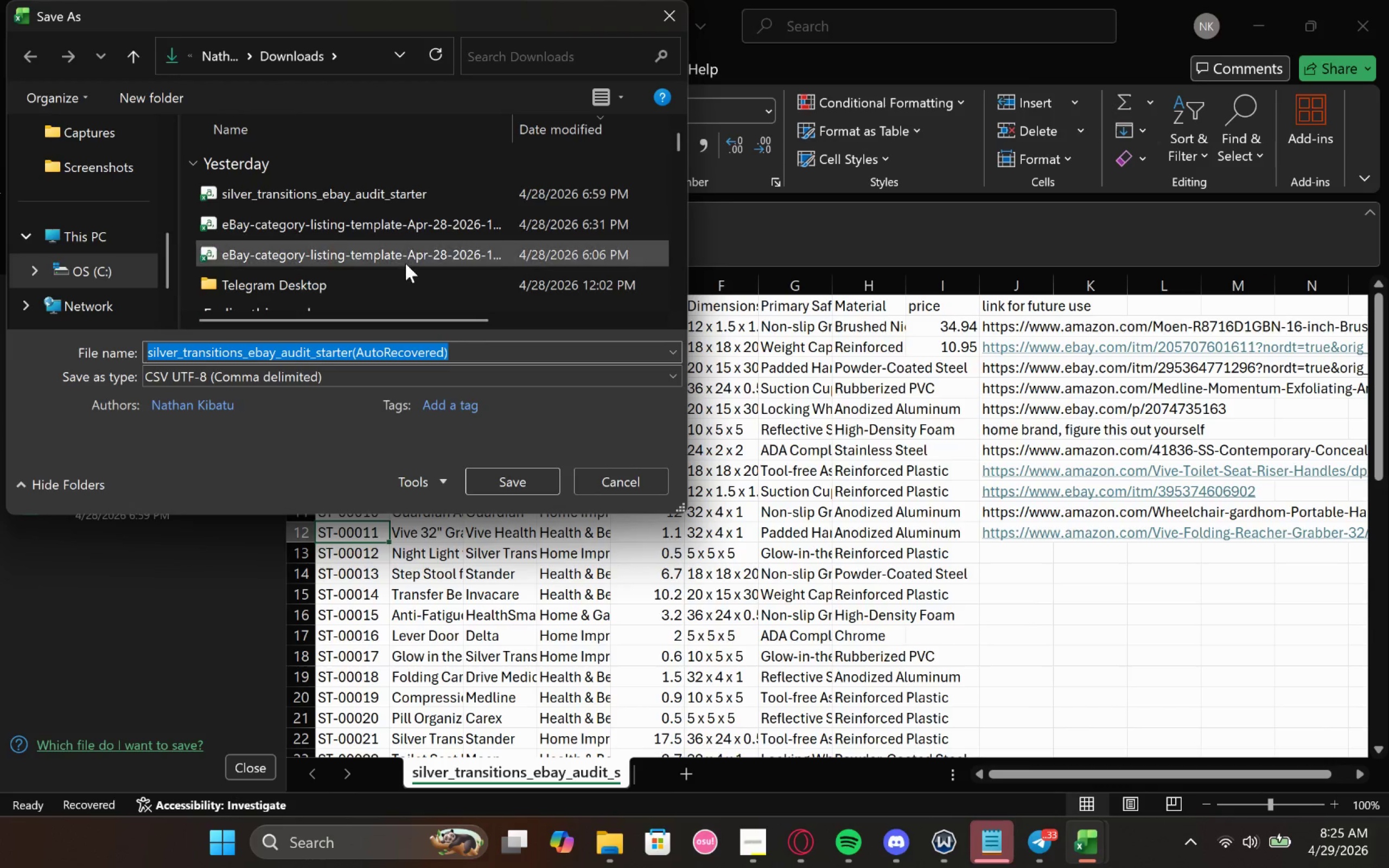 
left_click([477, 355])
 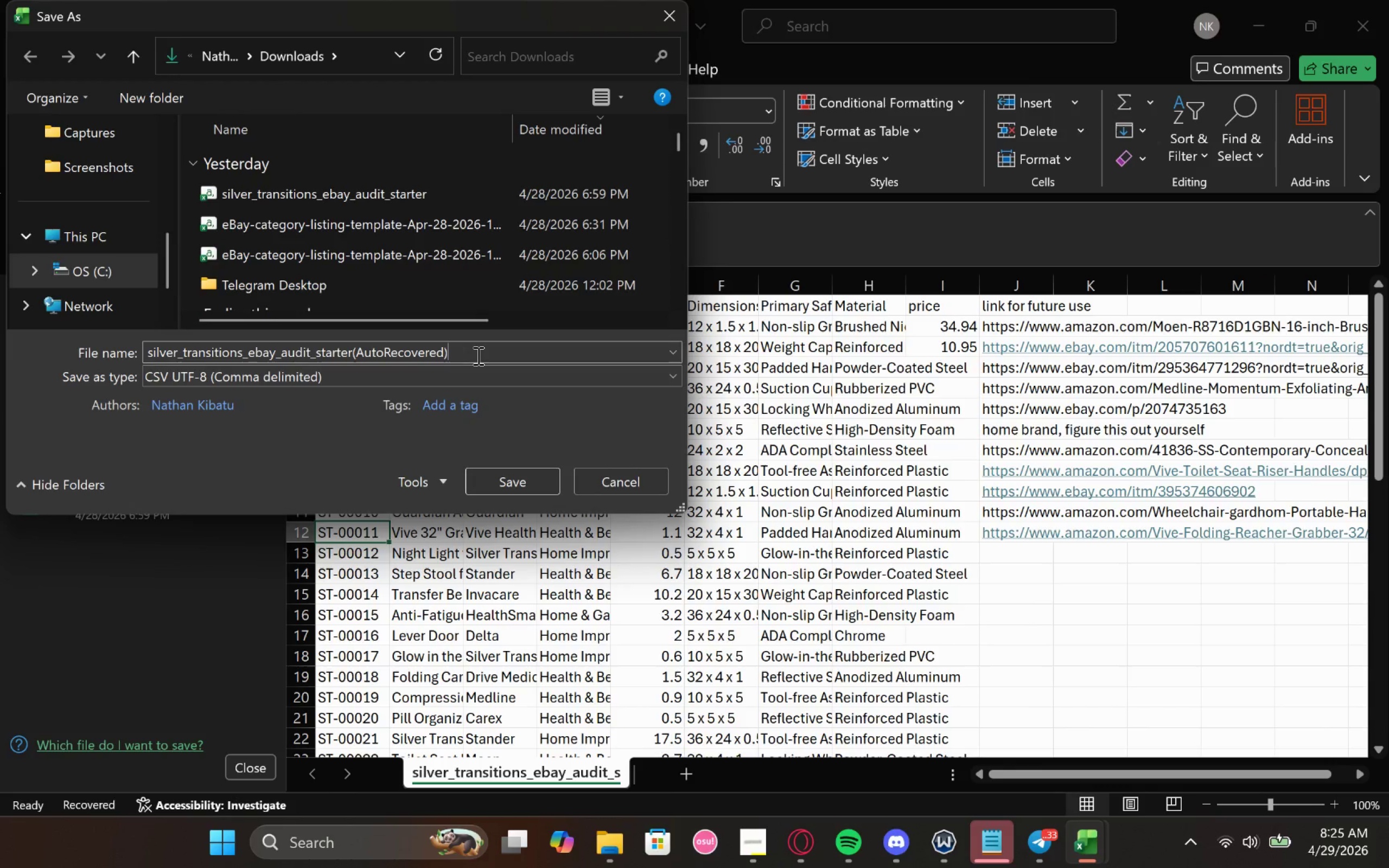 
left_click_drag(start_coordinate=[477, 355], to_coordinate=[453, 359])
 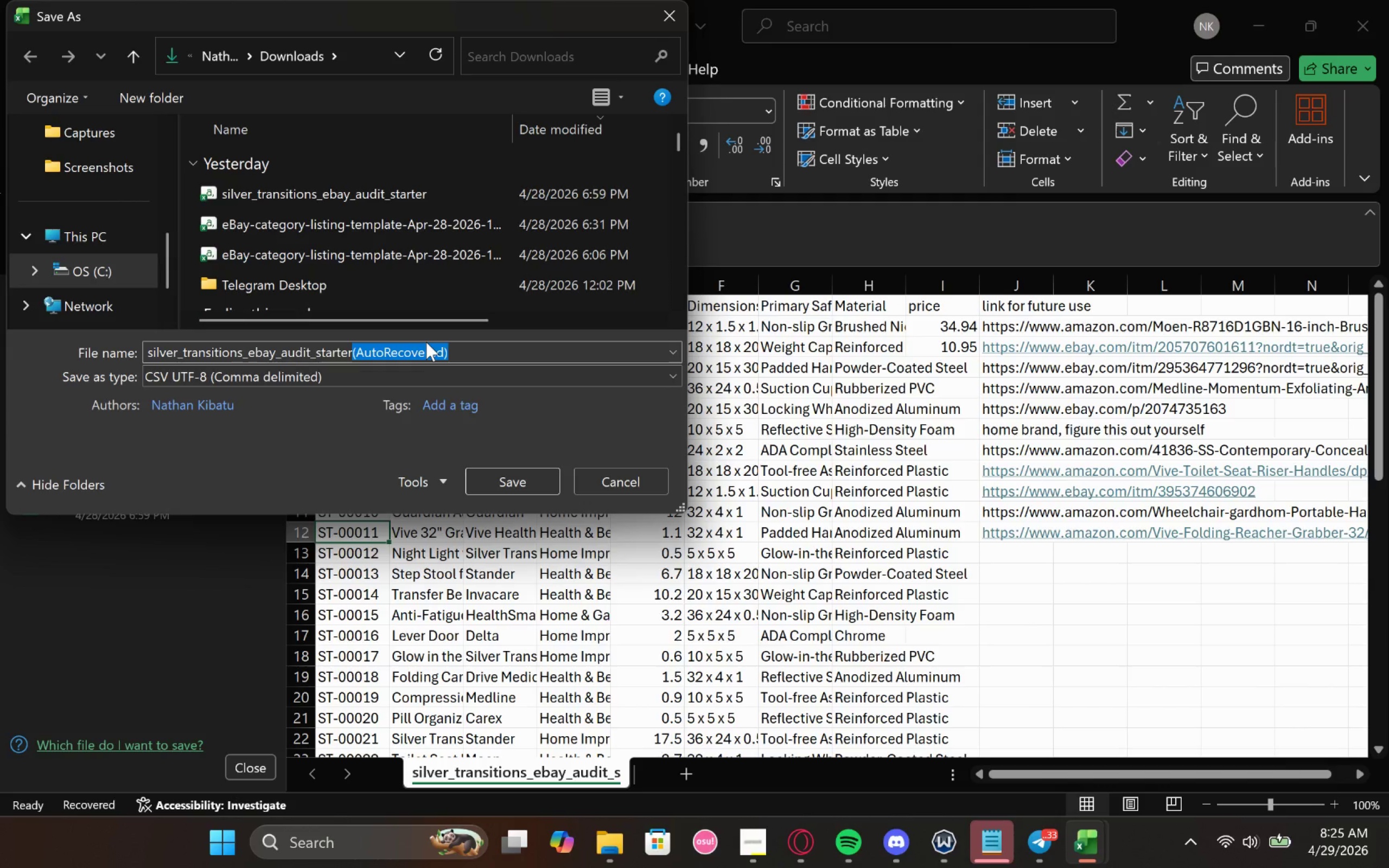 
key(Backspace)
 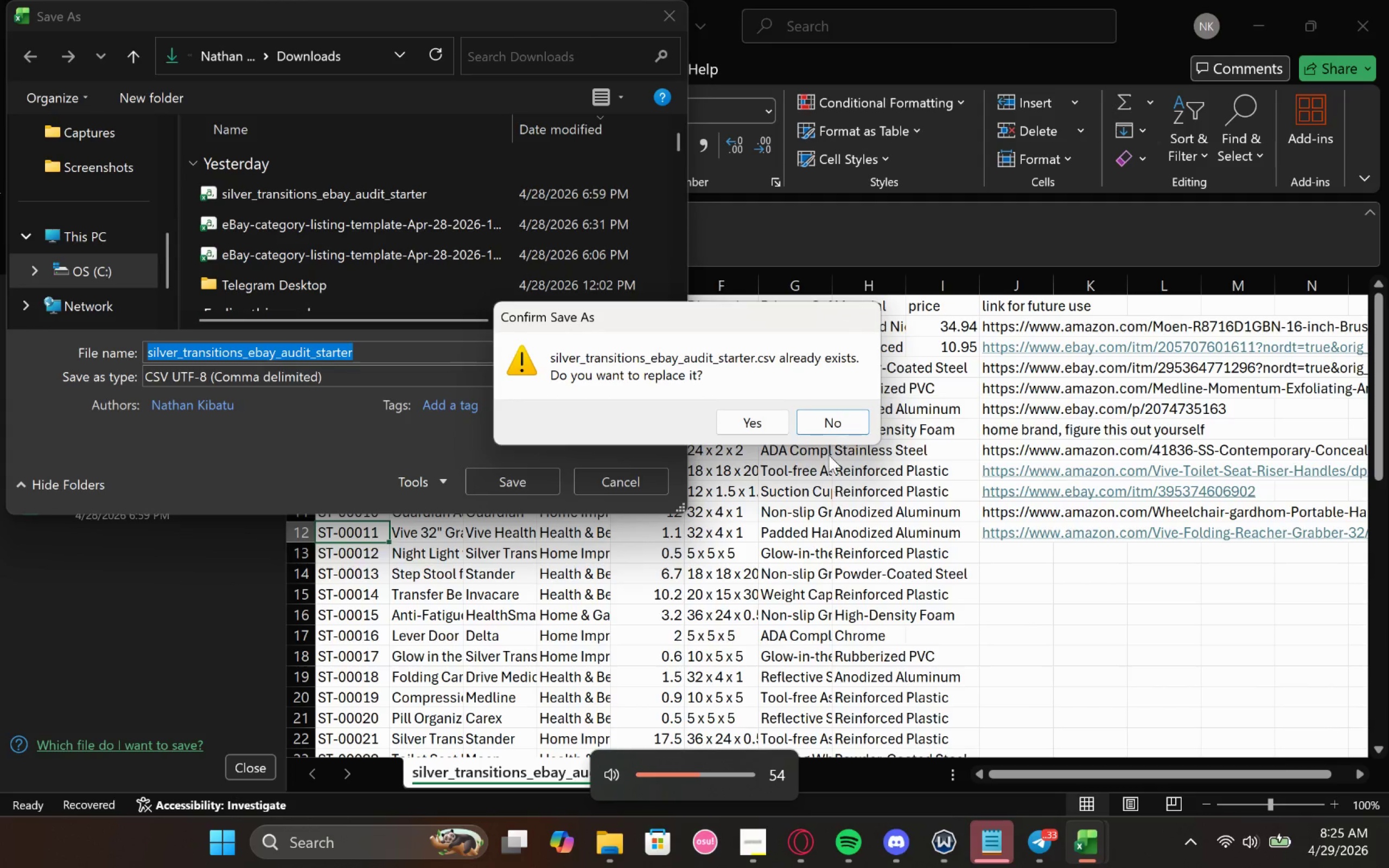 
left_click([762, 415])
 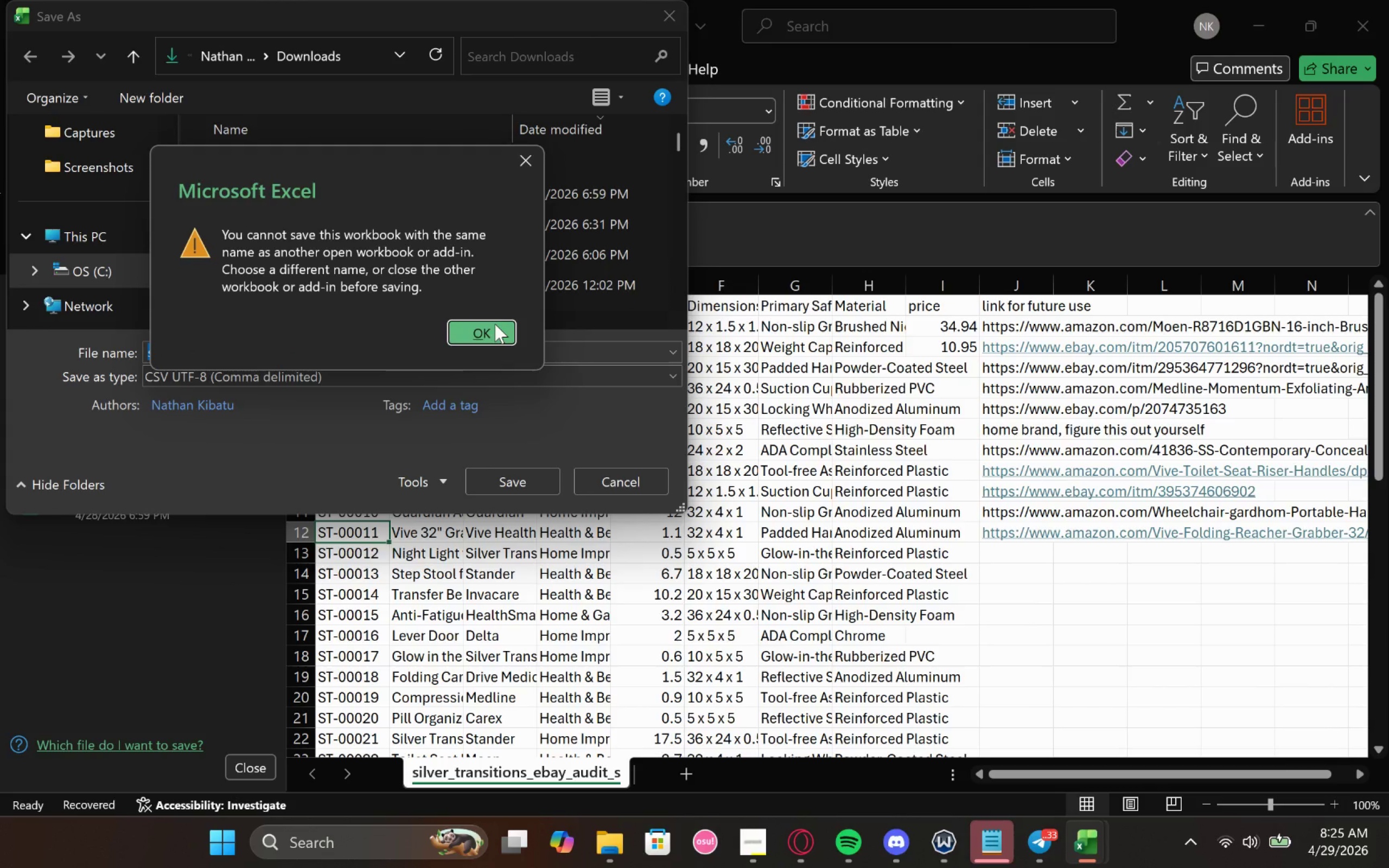 
left_click([483, 326])
 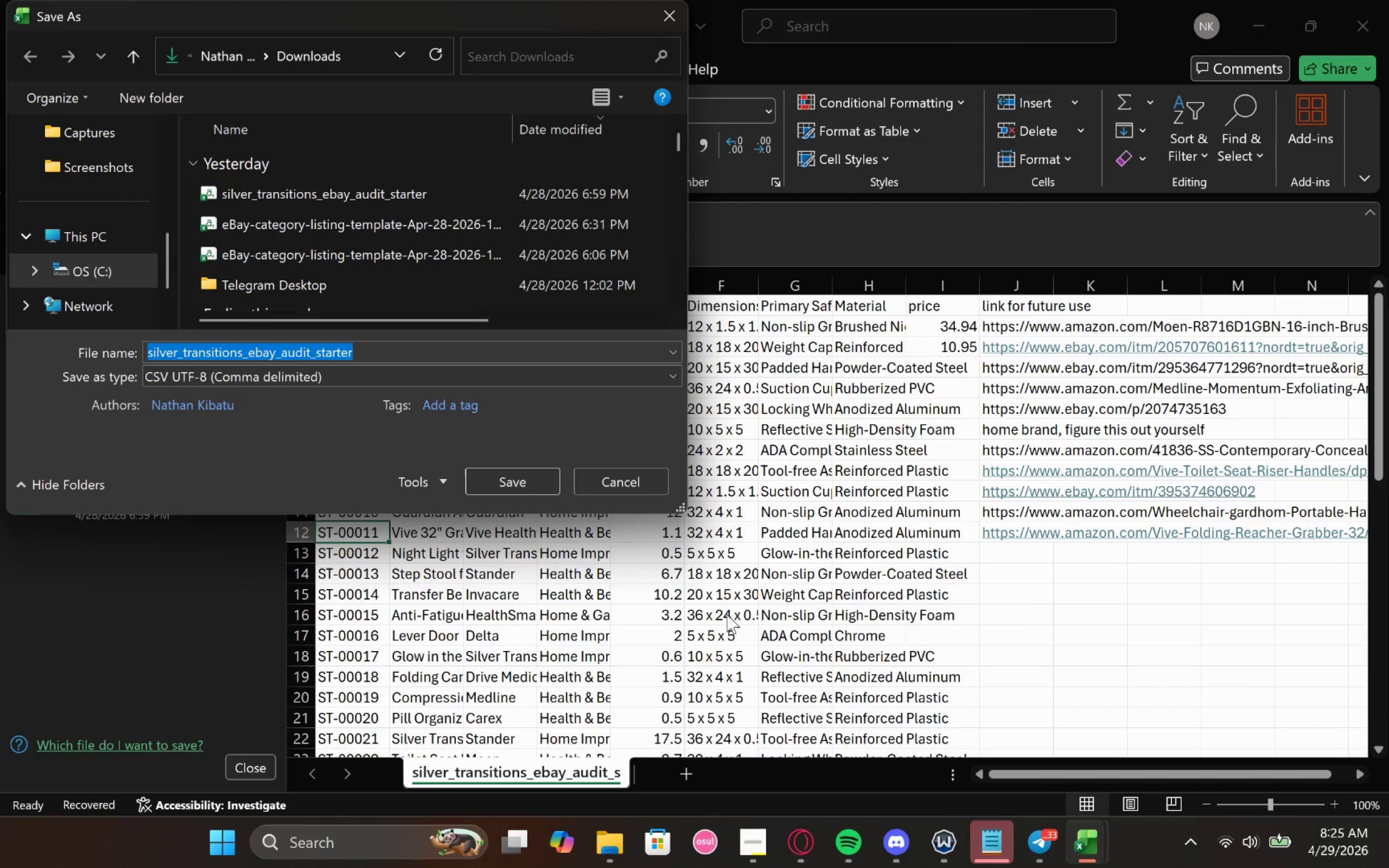 
wait(5.36)
 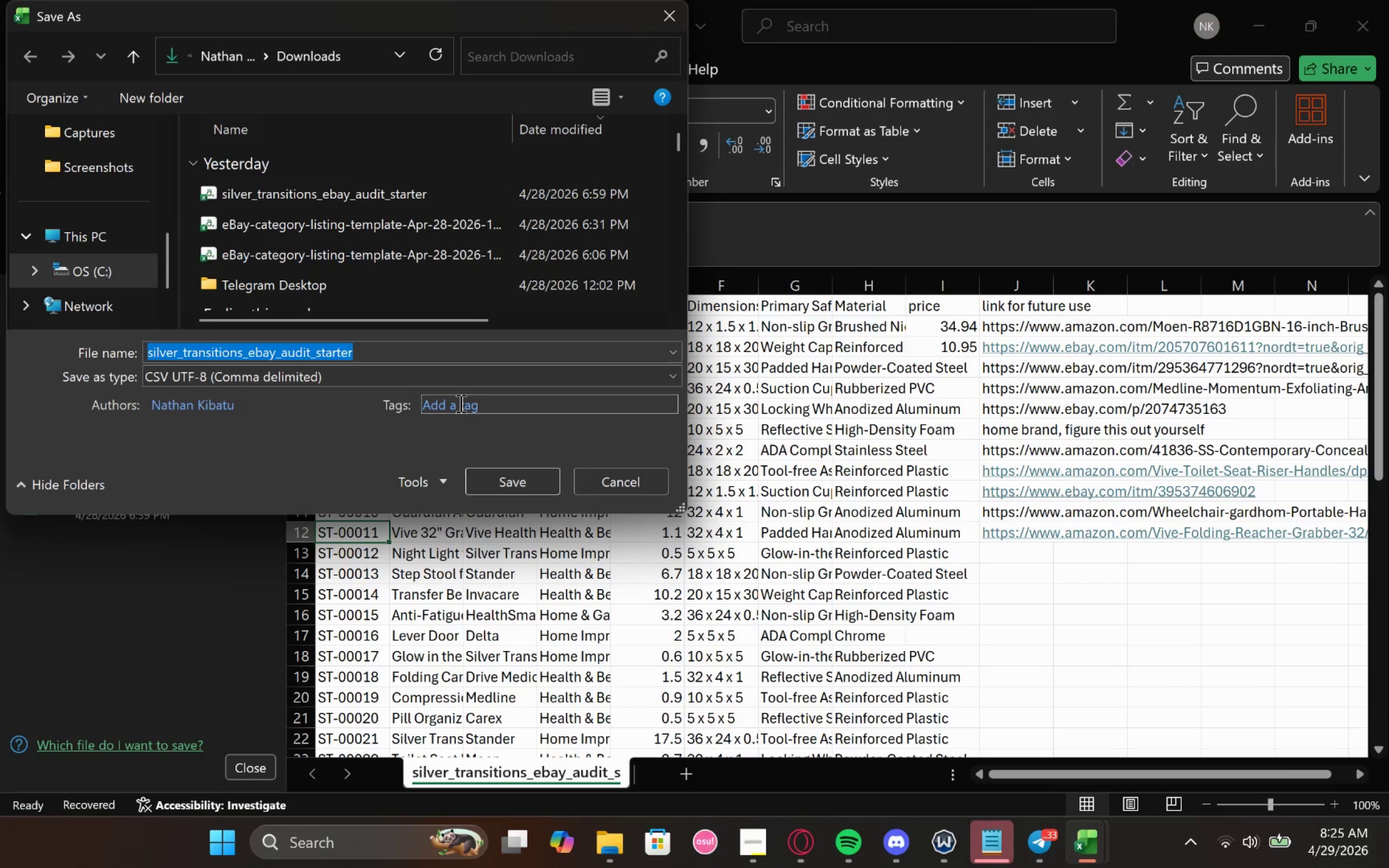 
double_click([402, 342])
 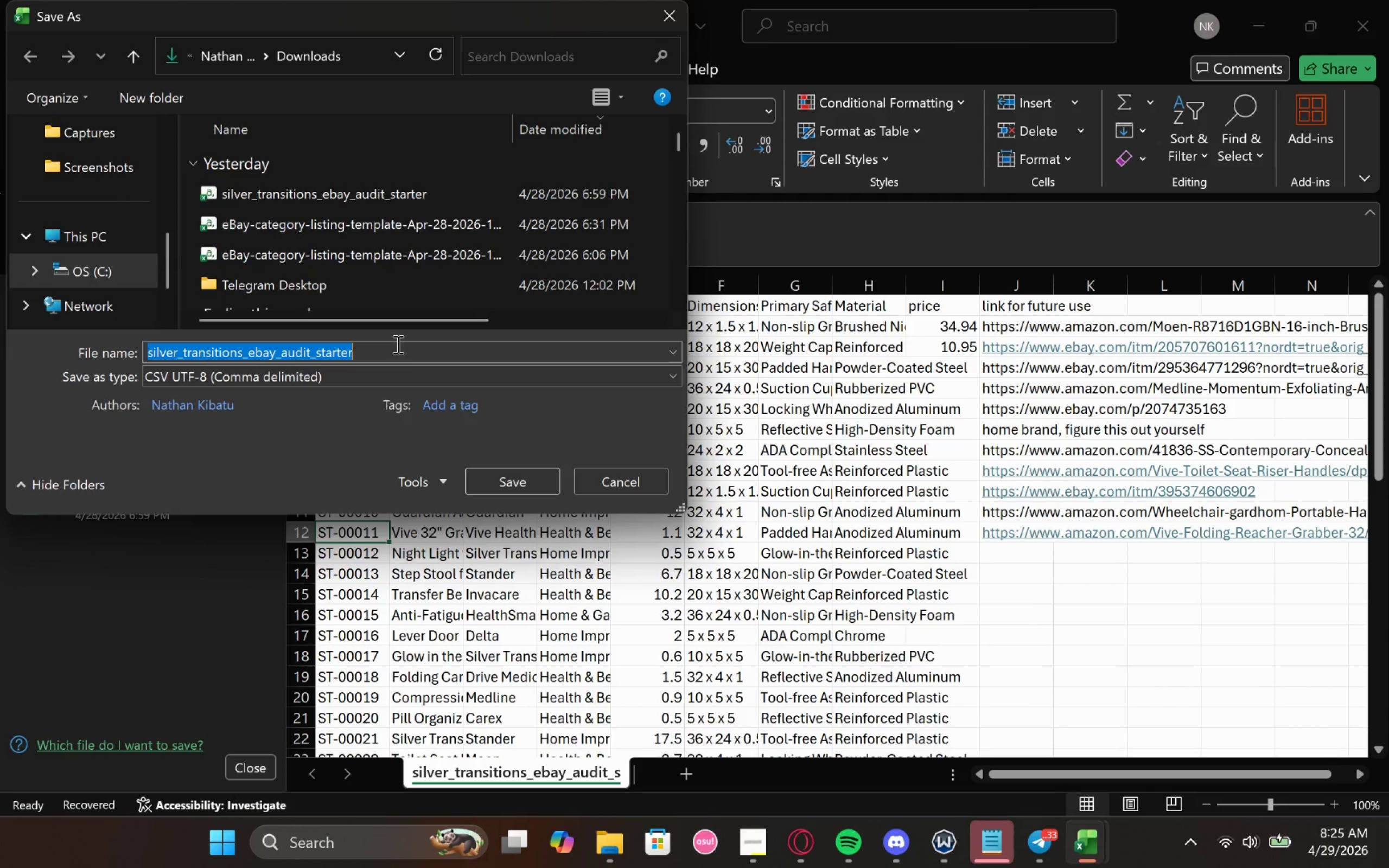 
left_click([397, 344])
 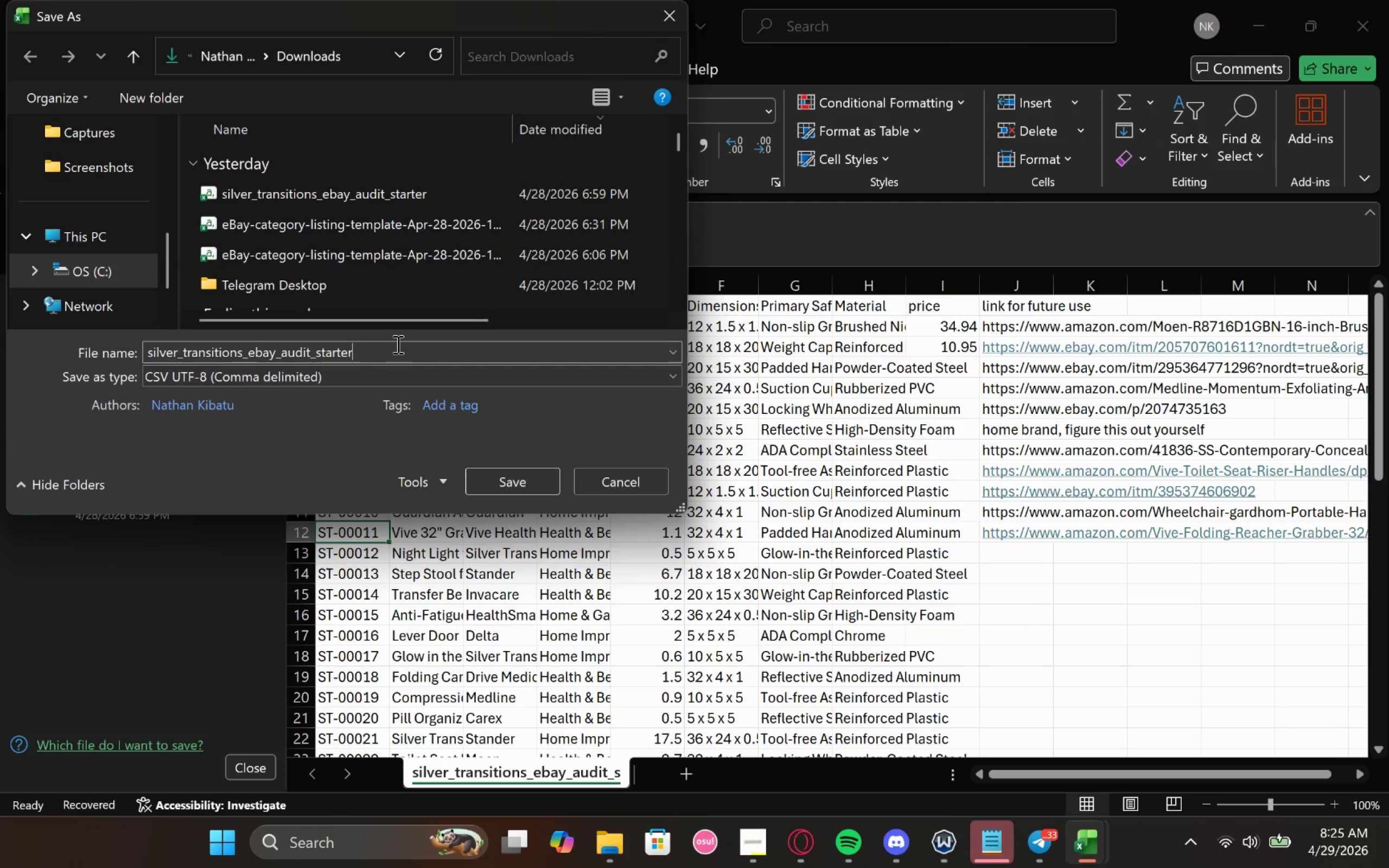 
type(cc)
 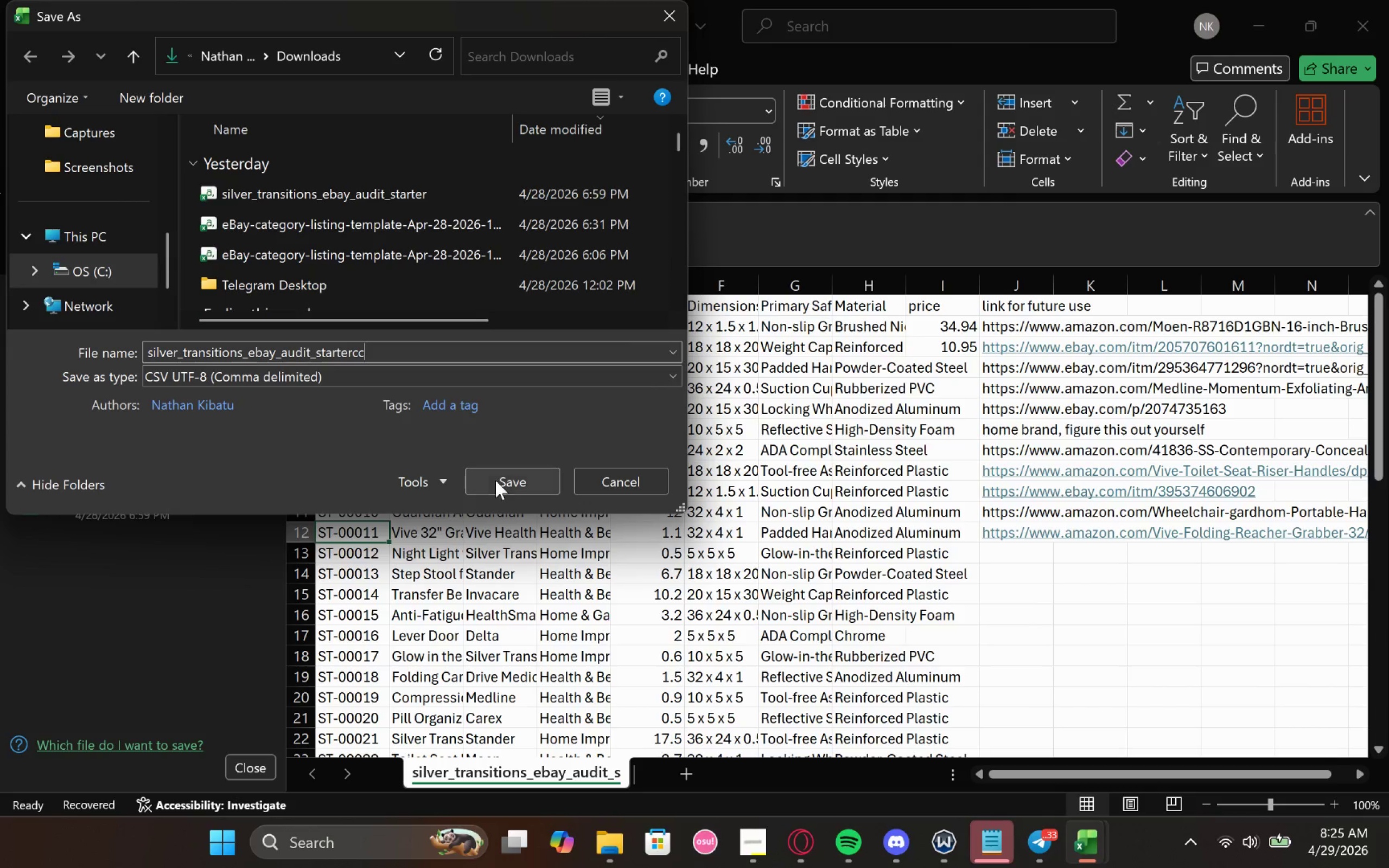 
left_click_drag(start_coordinate=[506, 483], to_coordinate=[502, 483])
 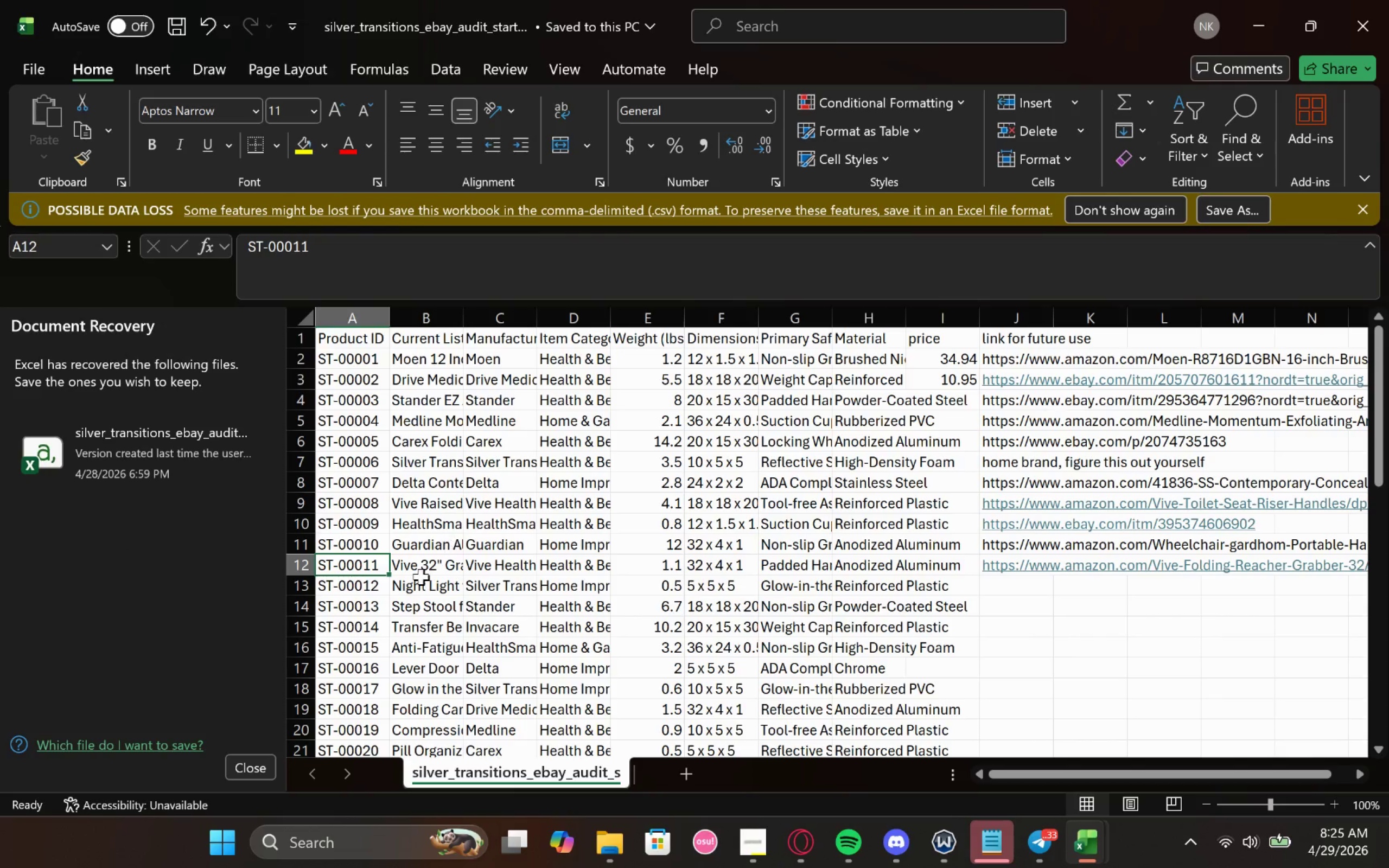 
double_click([434, 559])
 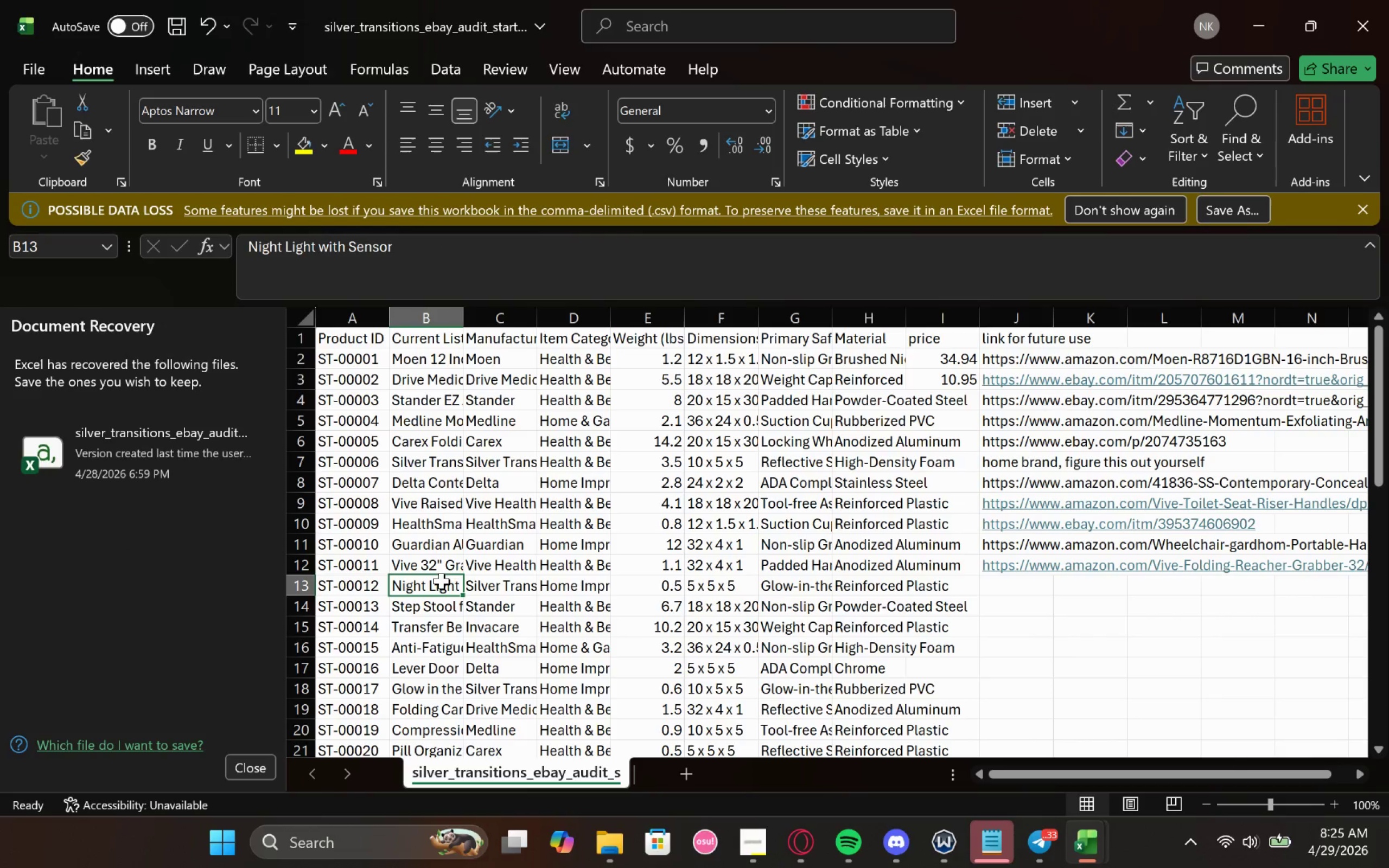 
double_click([443, 581])
 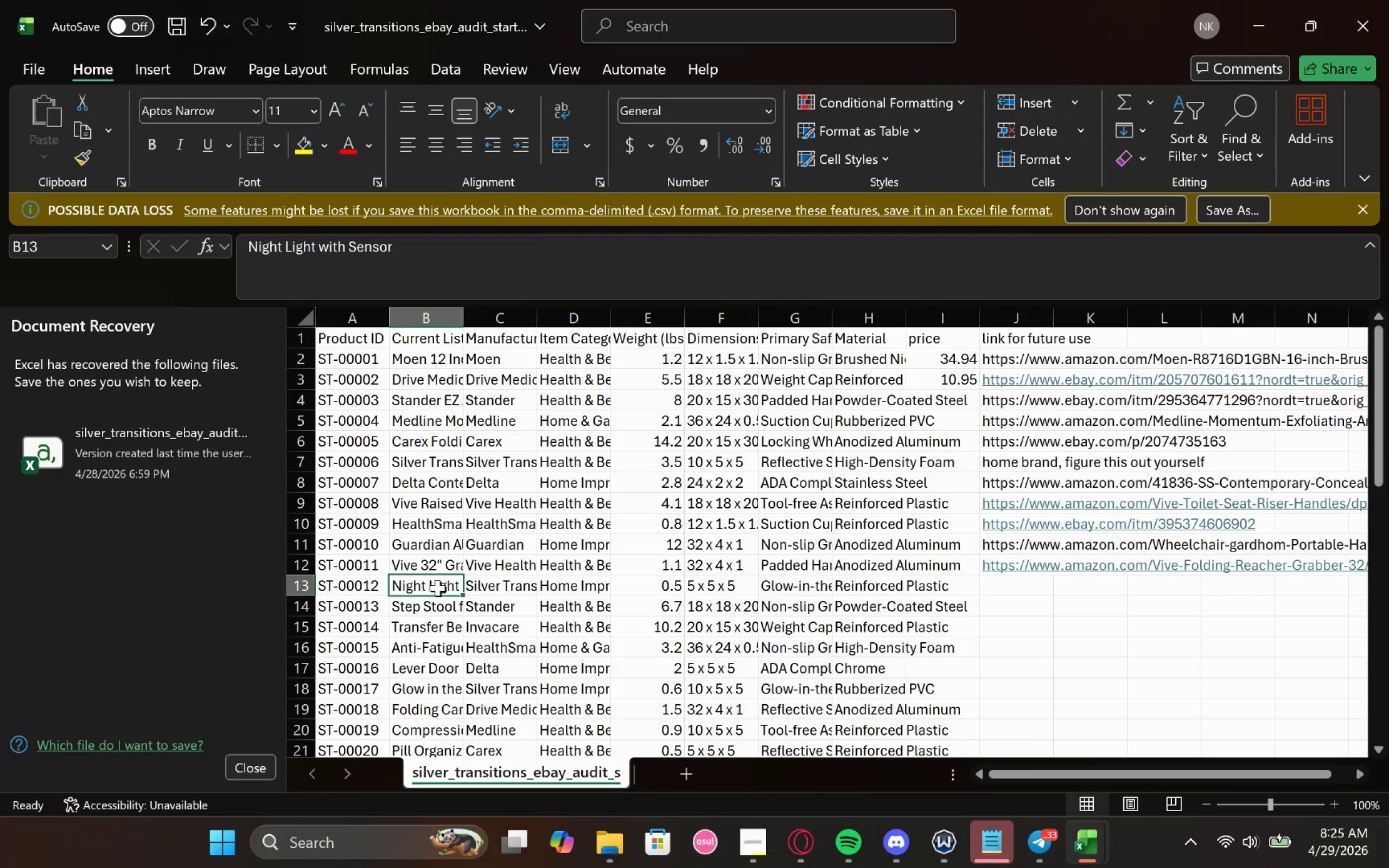 
double_click([438, 588])
 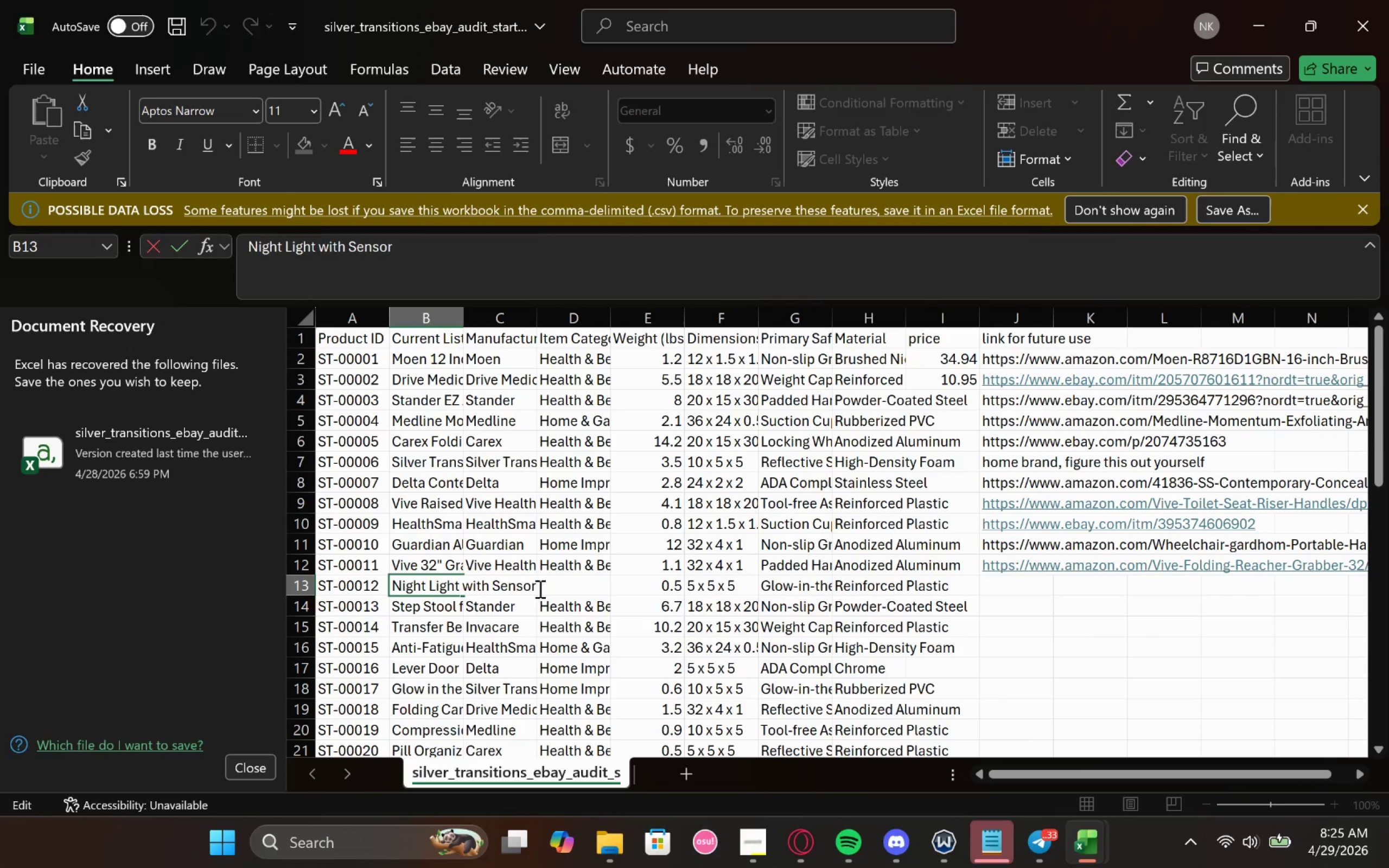 
left_click_drag(start_coordinate=[539, 582], to_coordinate=[266, 604])
 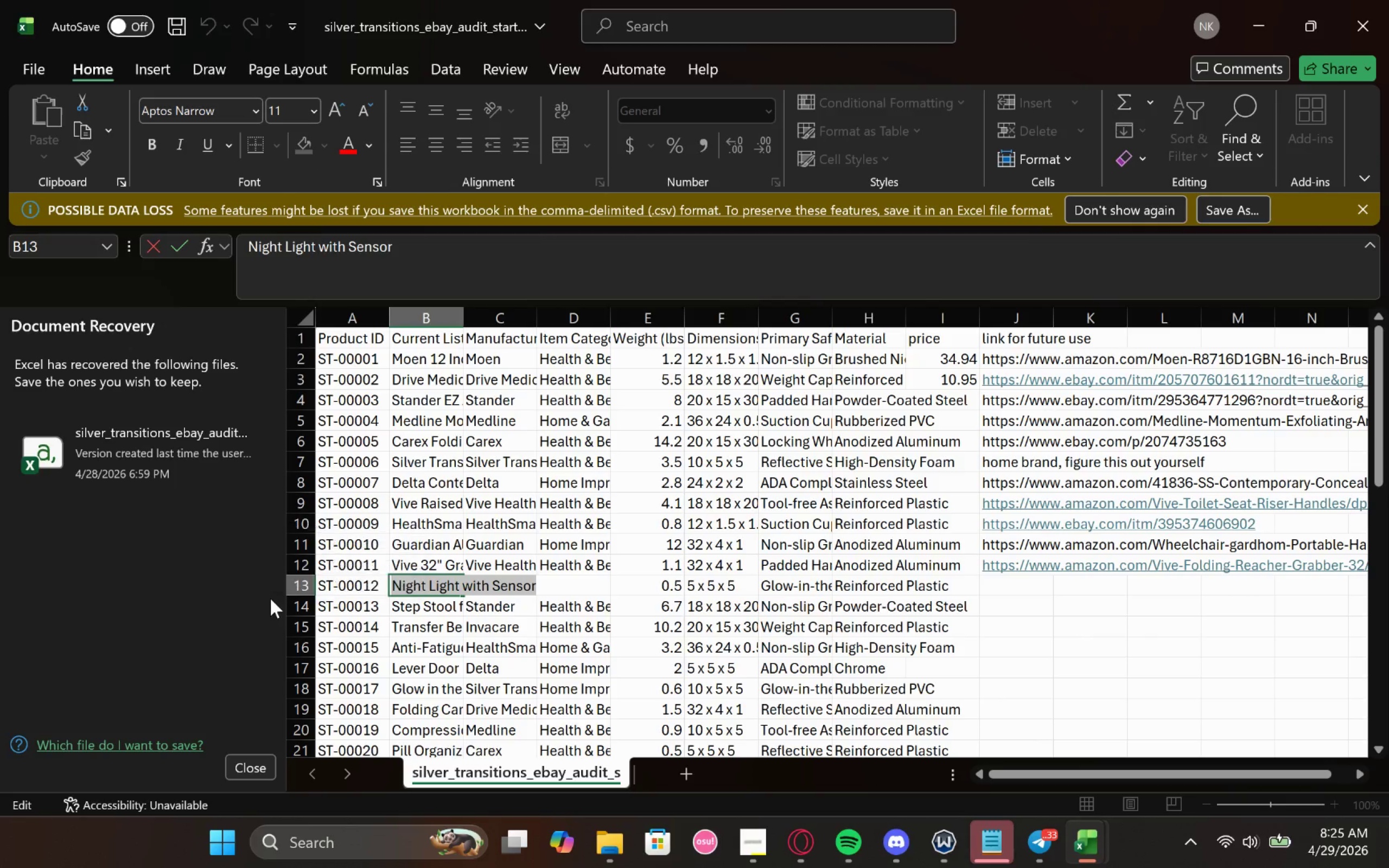 
key(Control+C)
 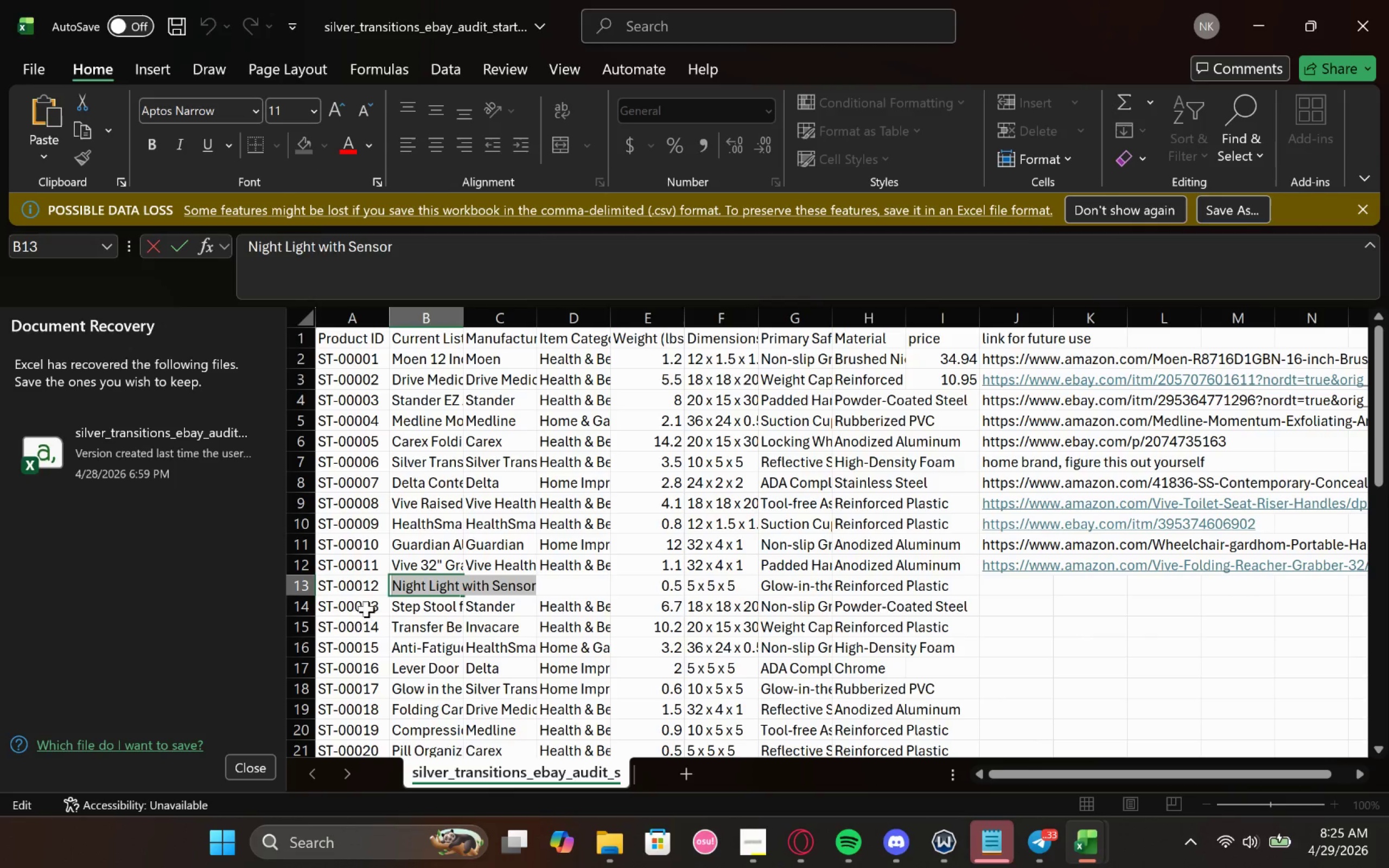 
key(Control+C)
 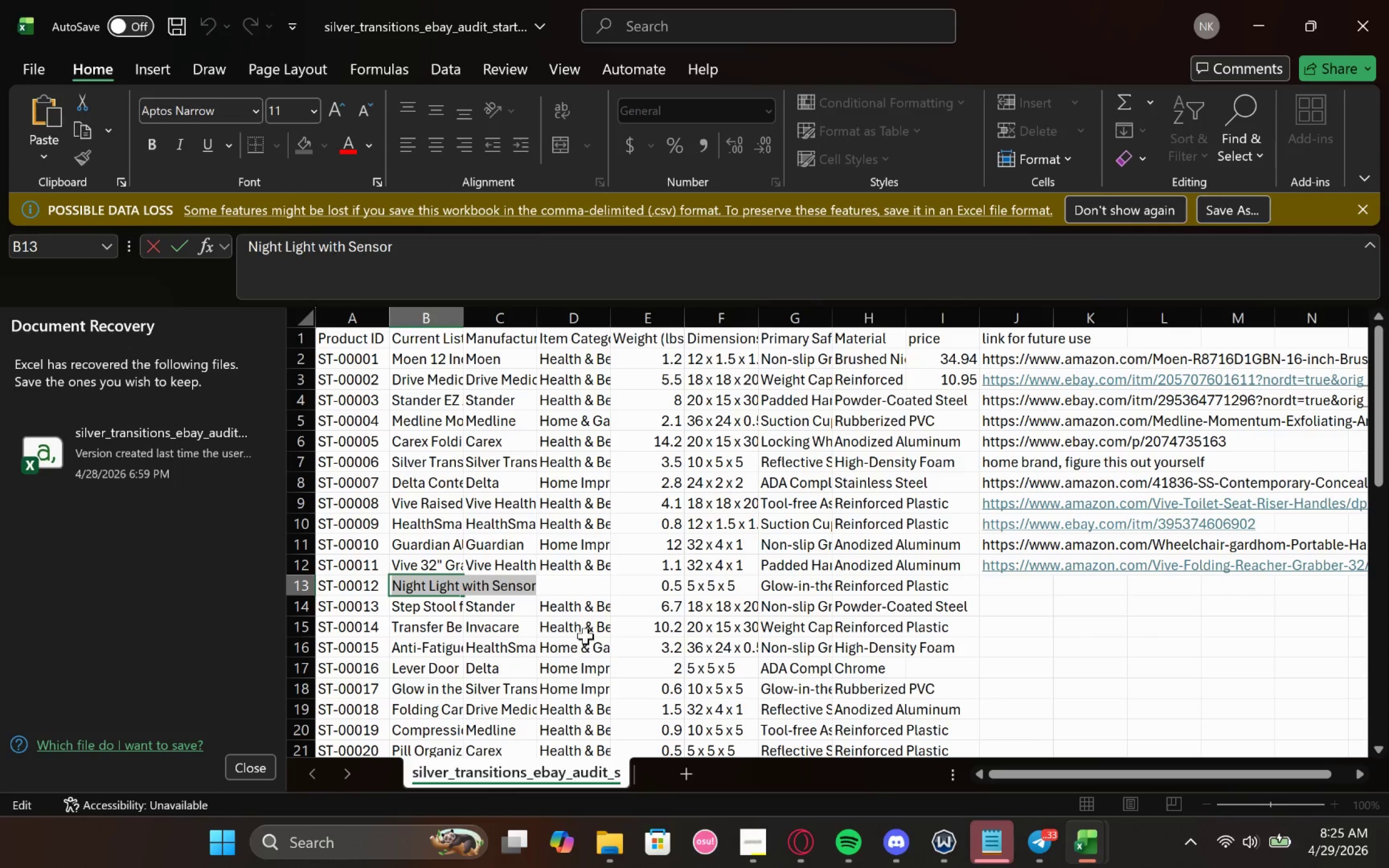 
left_click([585, 636])
 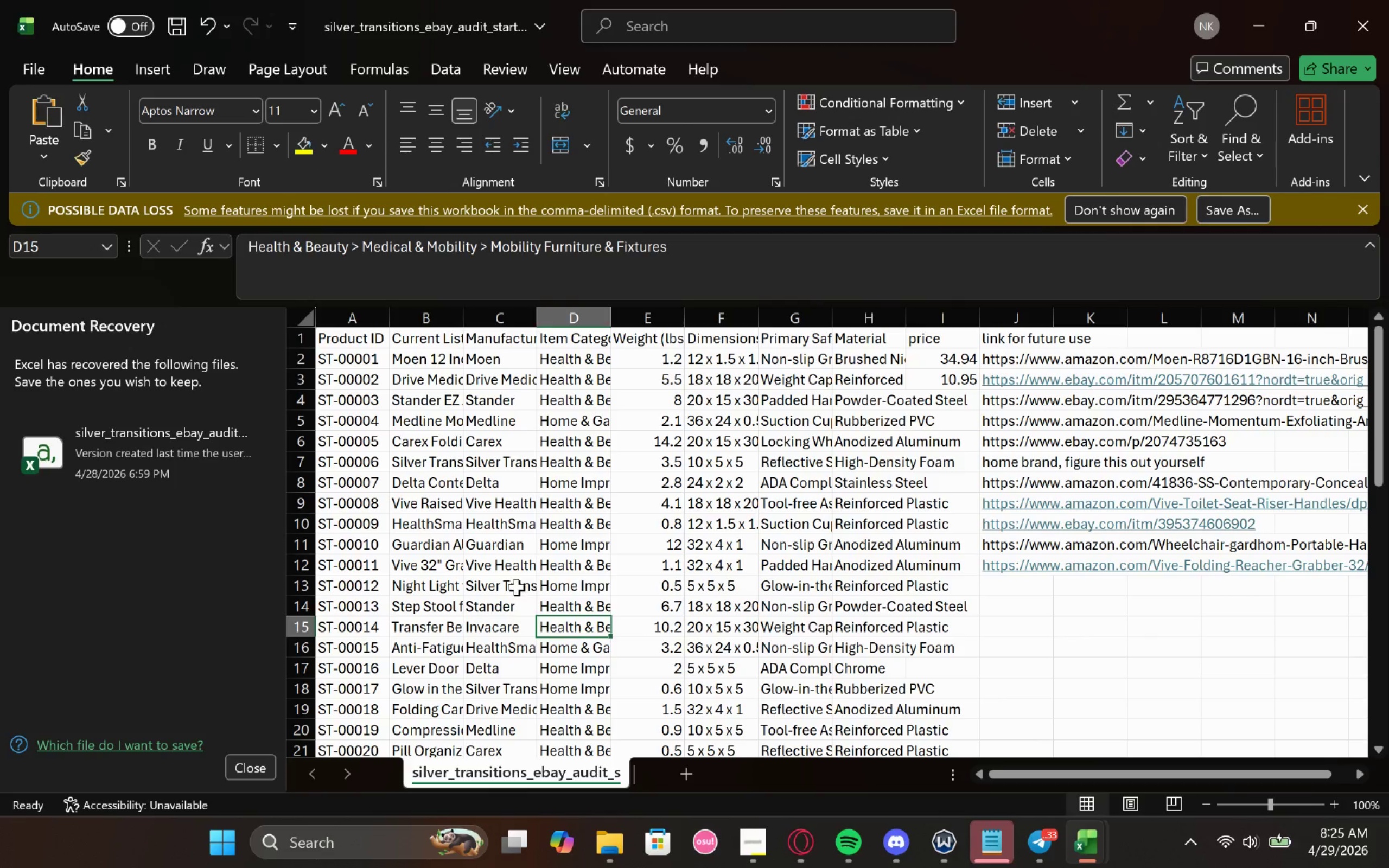 
double_click([517, 587])
 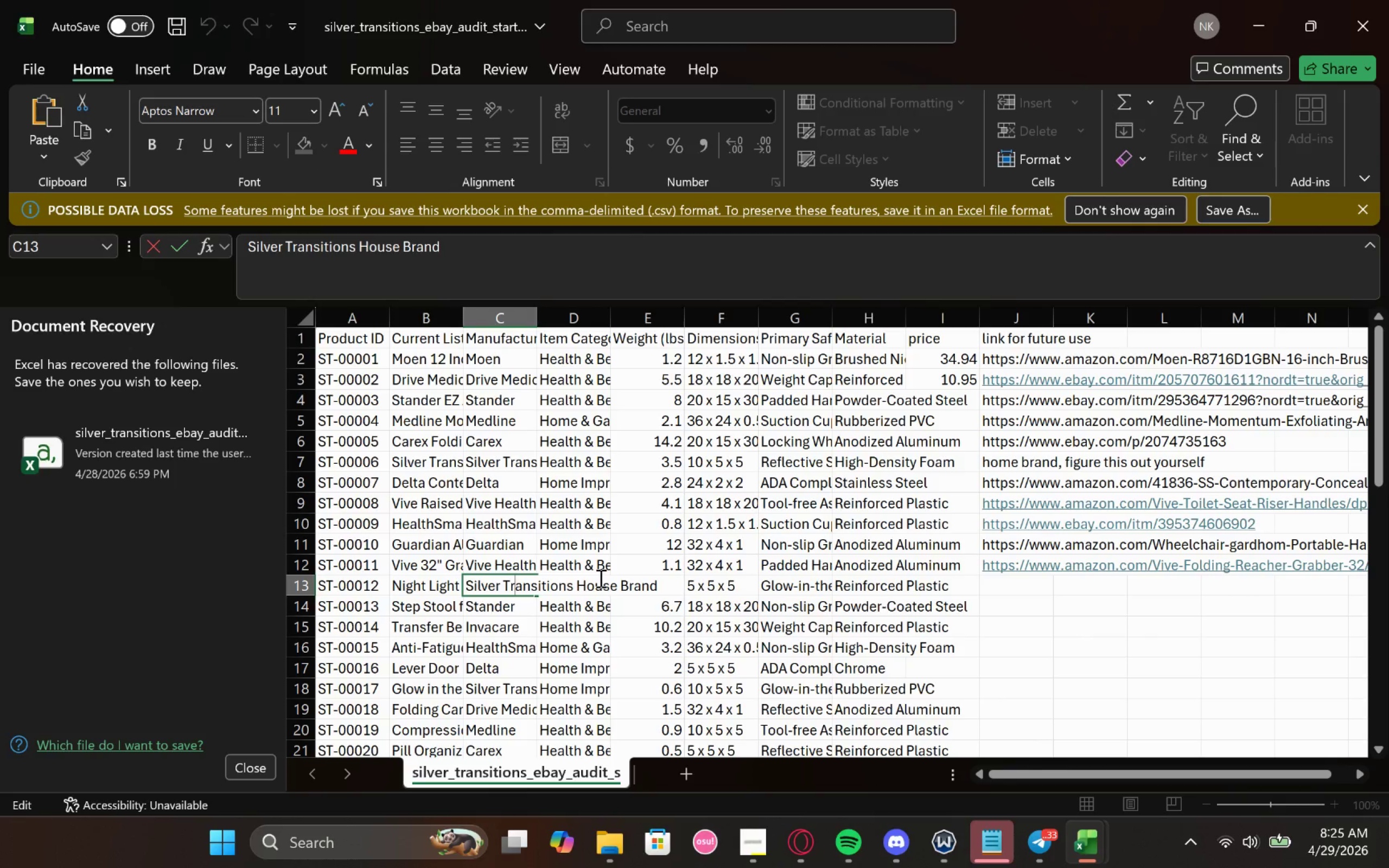 
wait(7.35)
 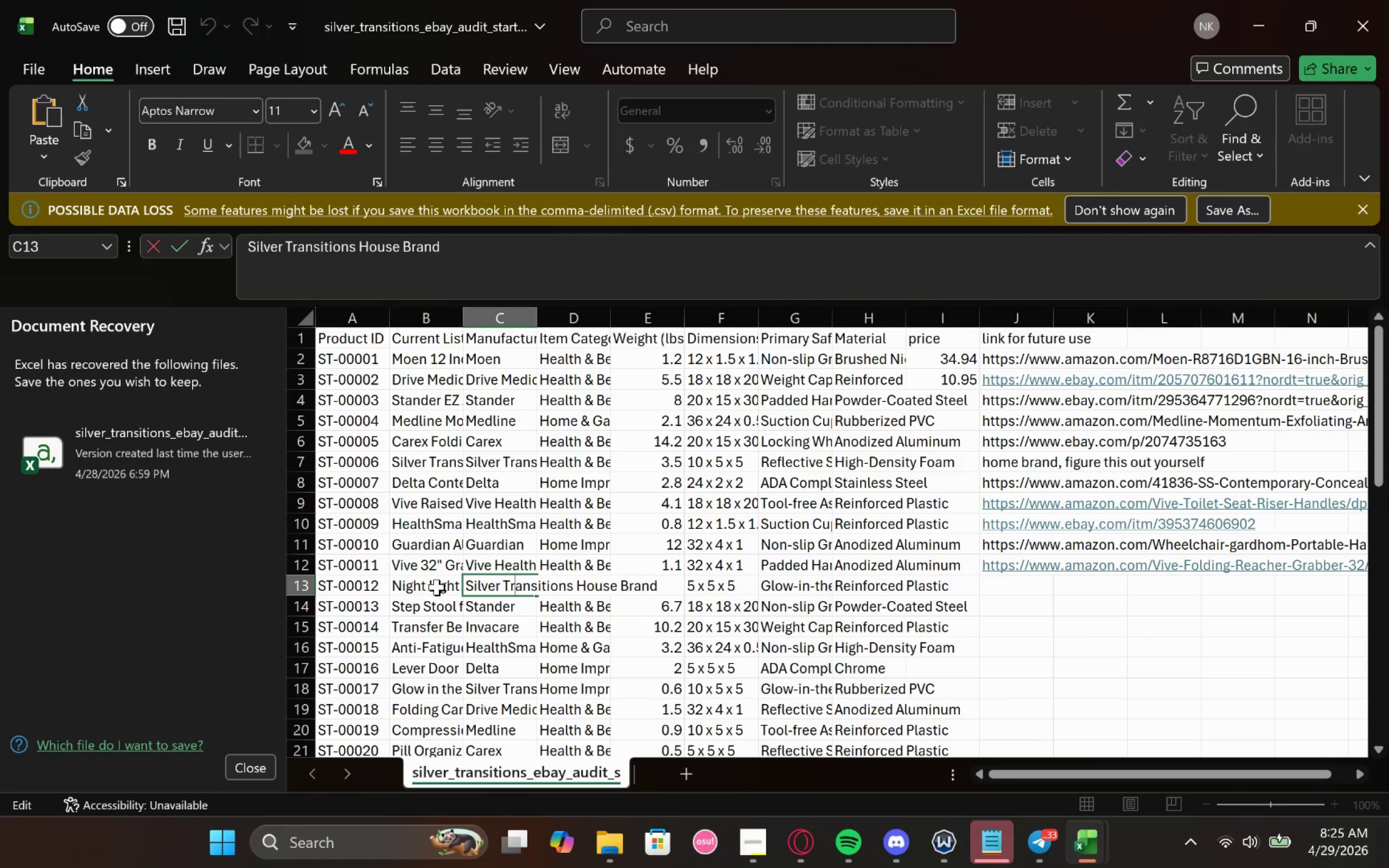 
double_click([435, 454])
 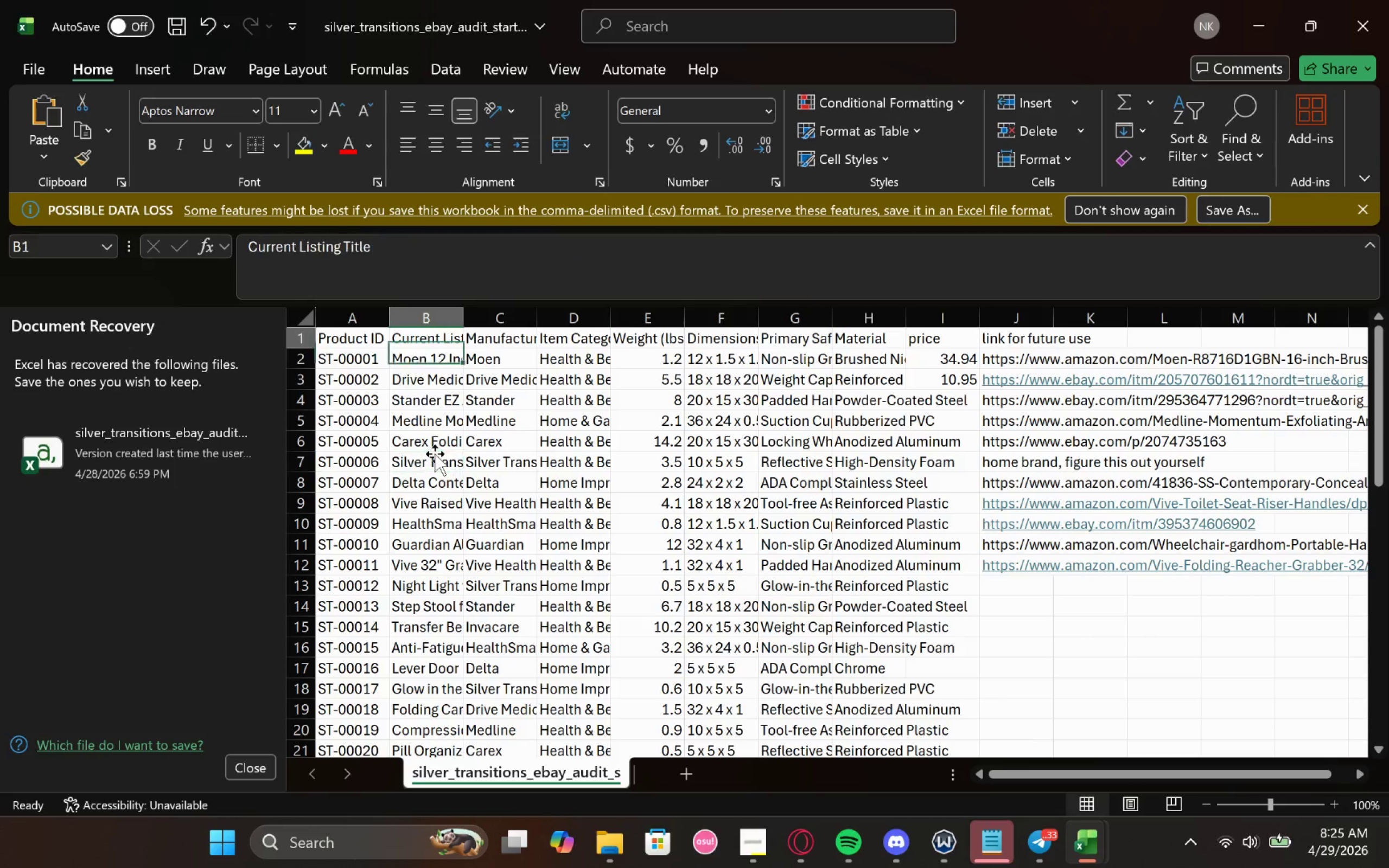 
triple_click([435, 454])
 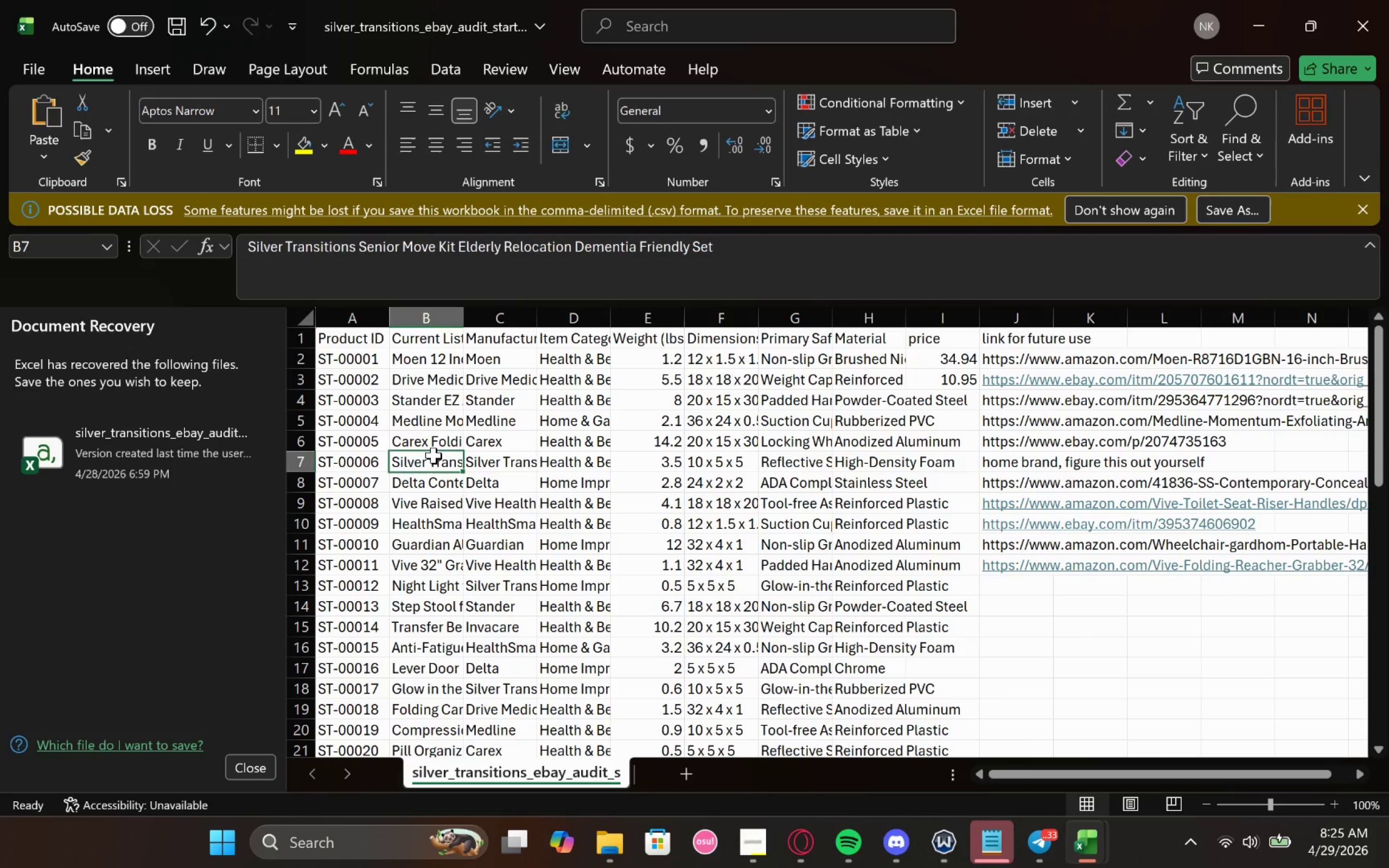 
double_click([434, 455])
 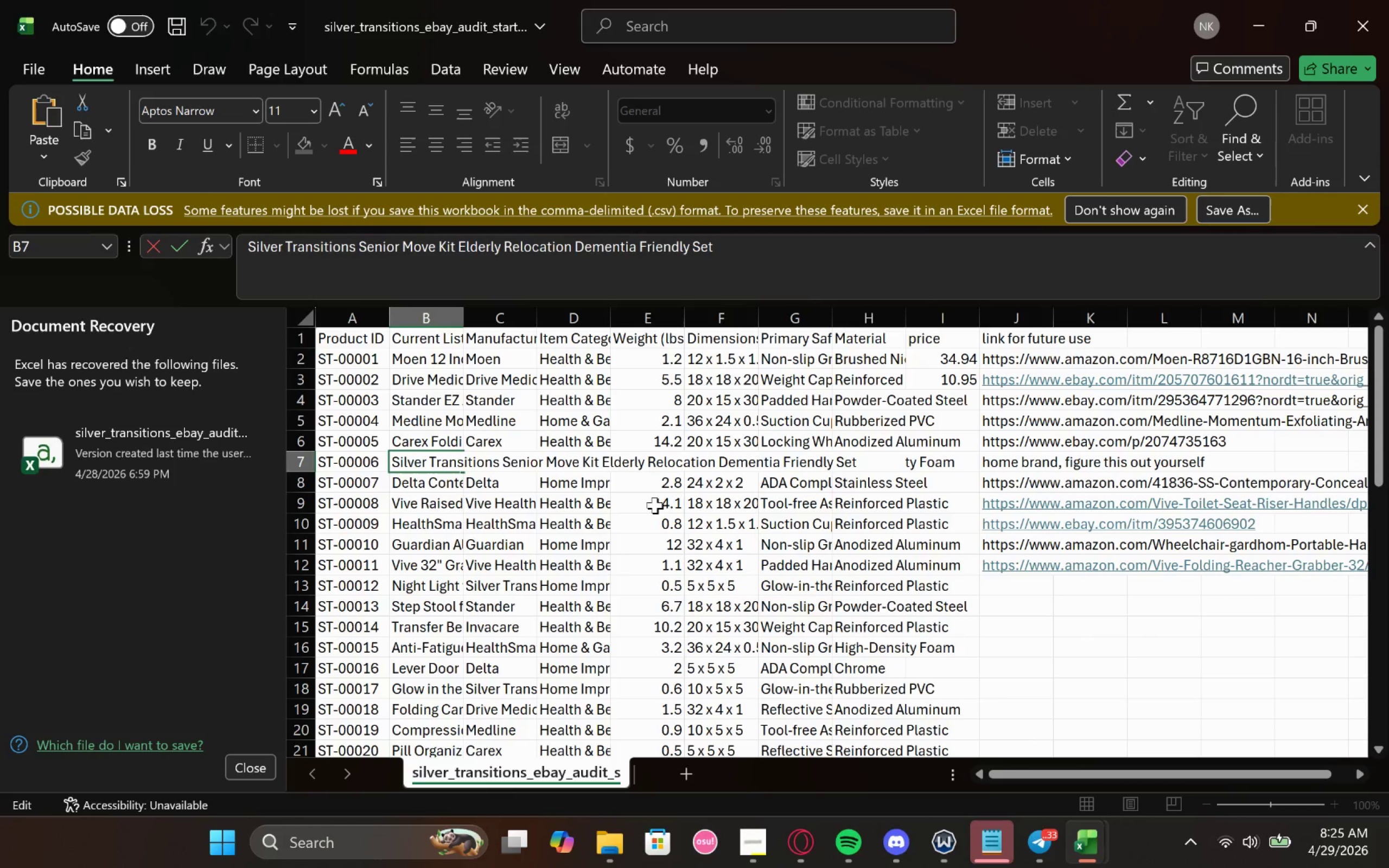 
left_click([432, 590])
 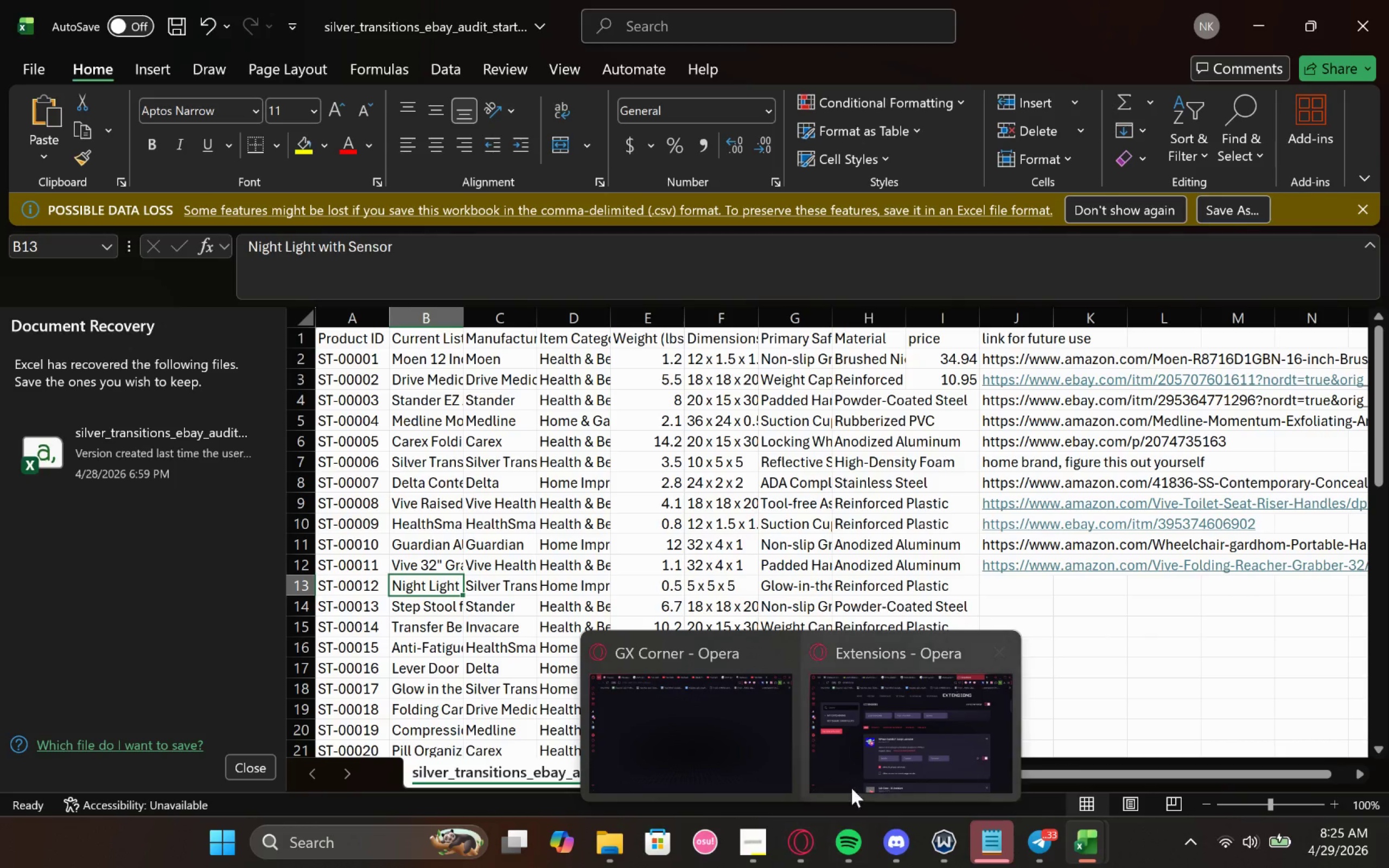 
left_click([871, 768])
 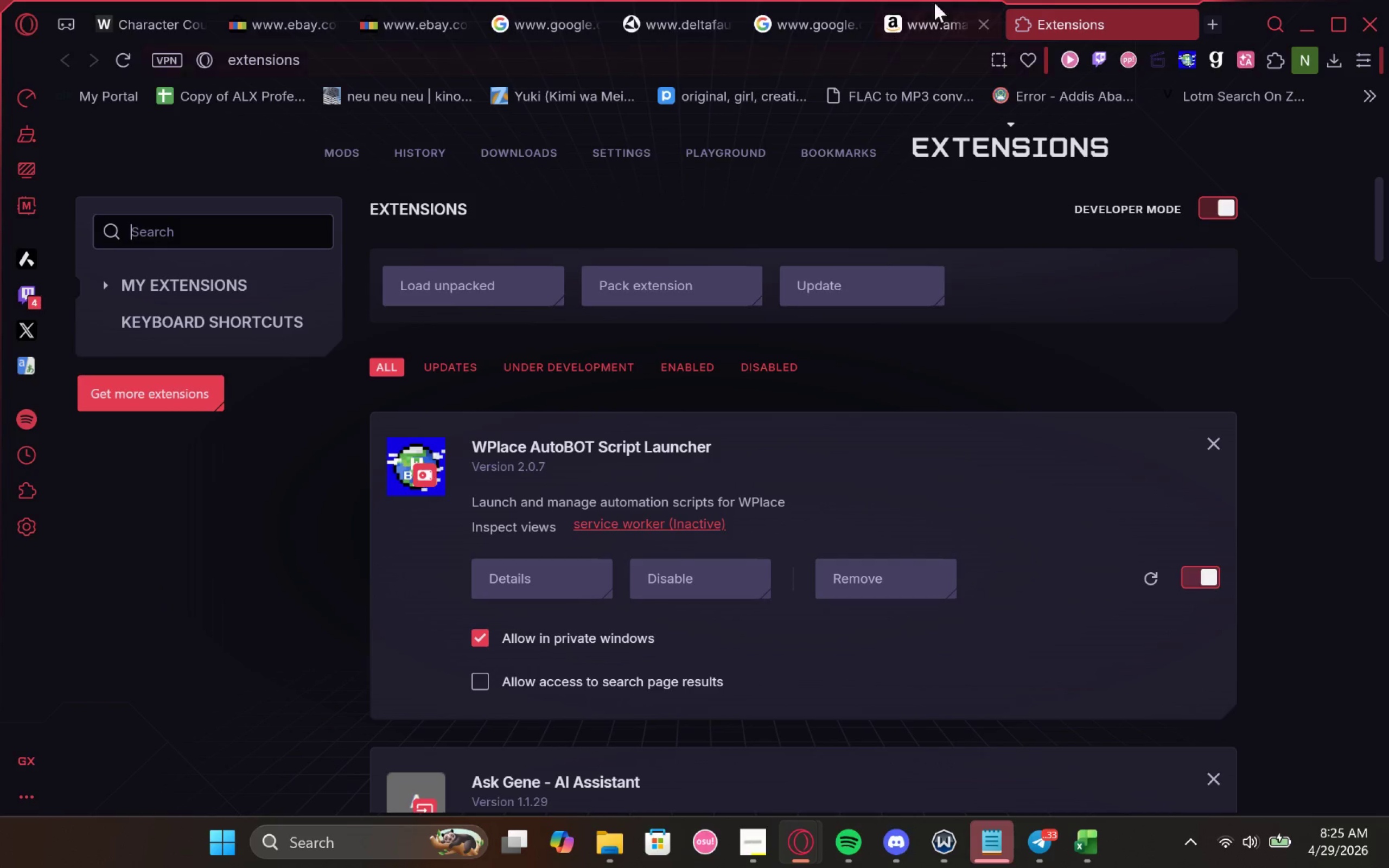 
left_click([772, 60])
 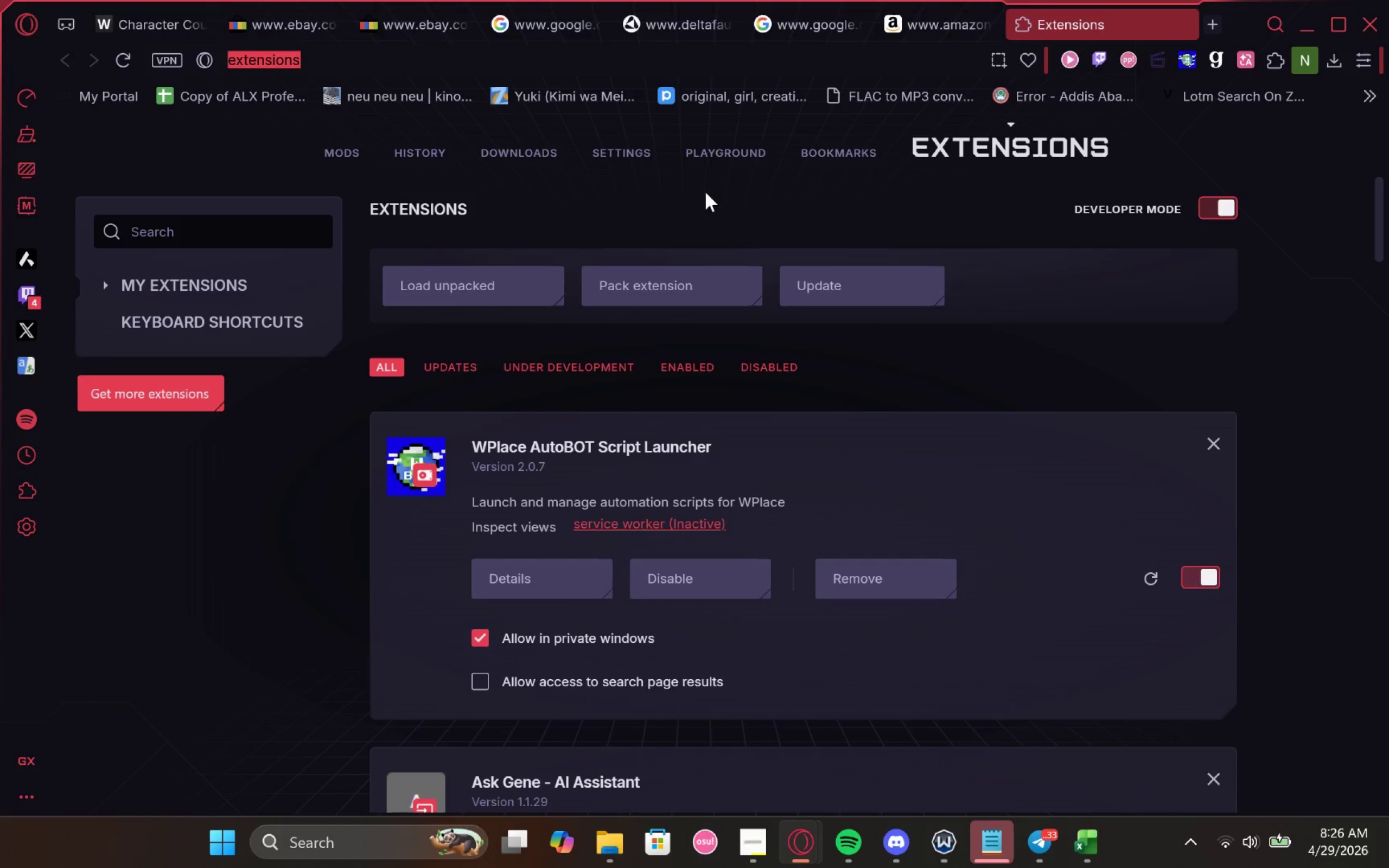 
key(Control+V)
 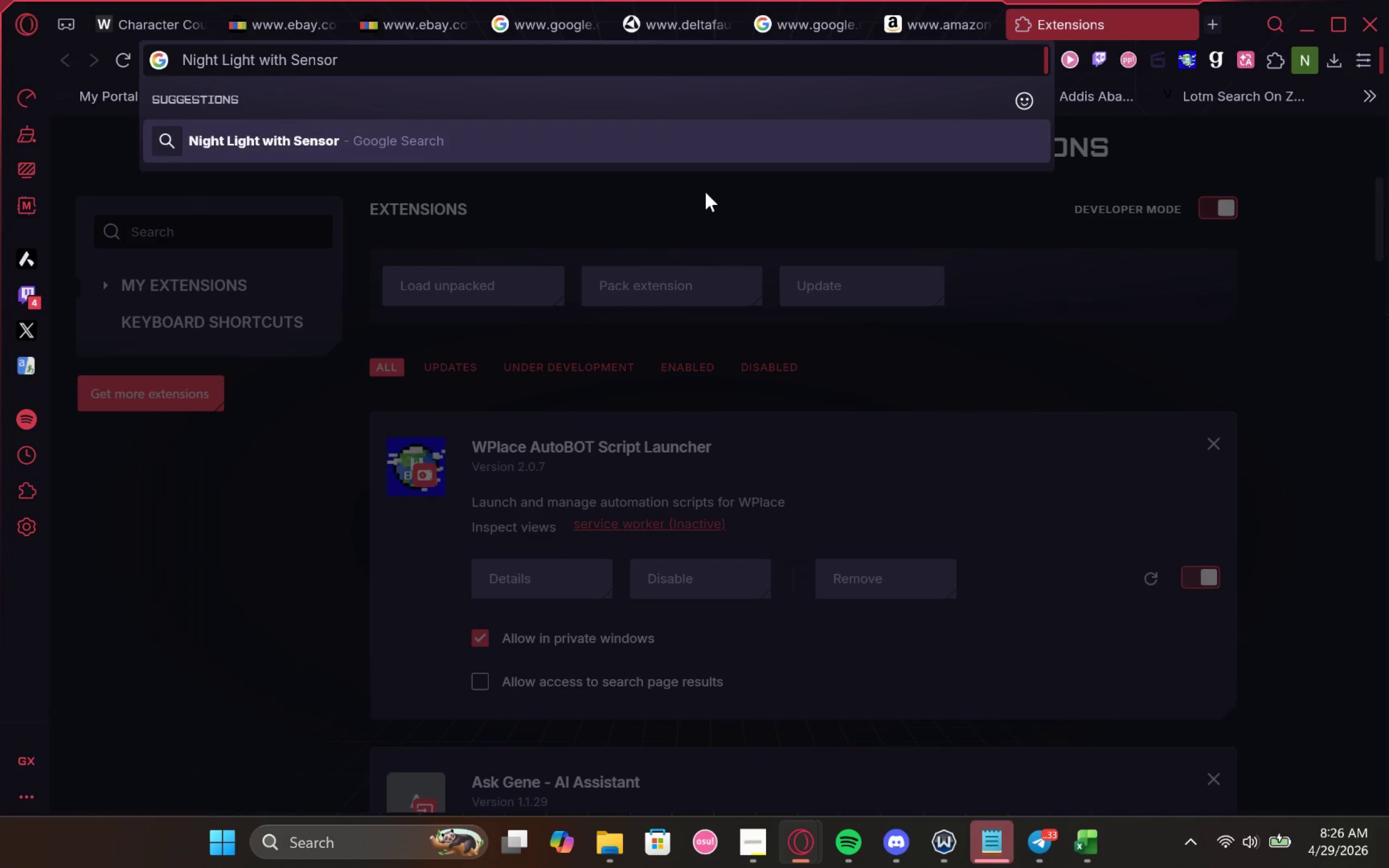 
type( silver trnasitions)
 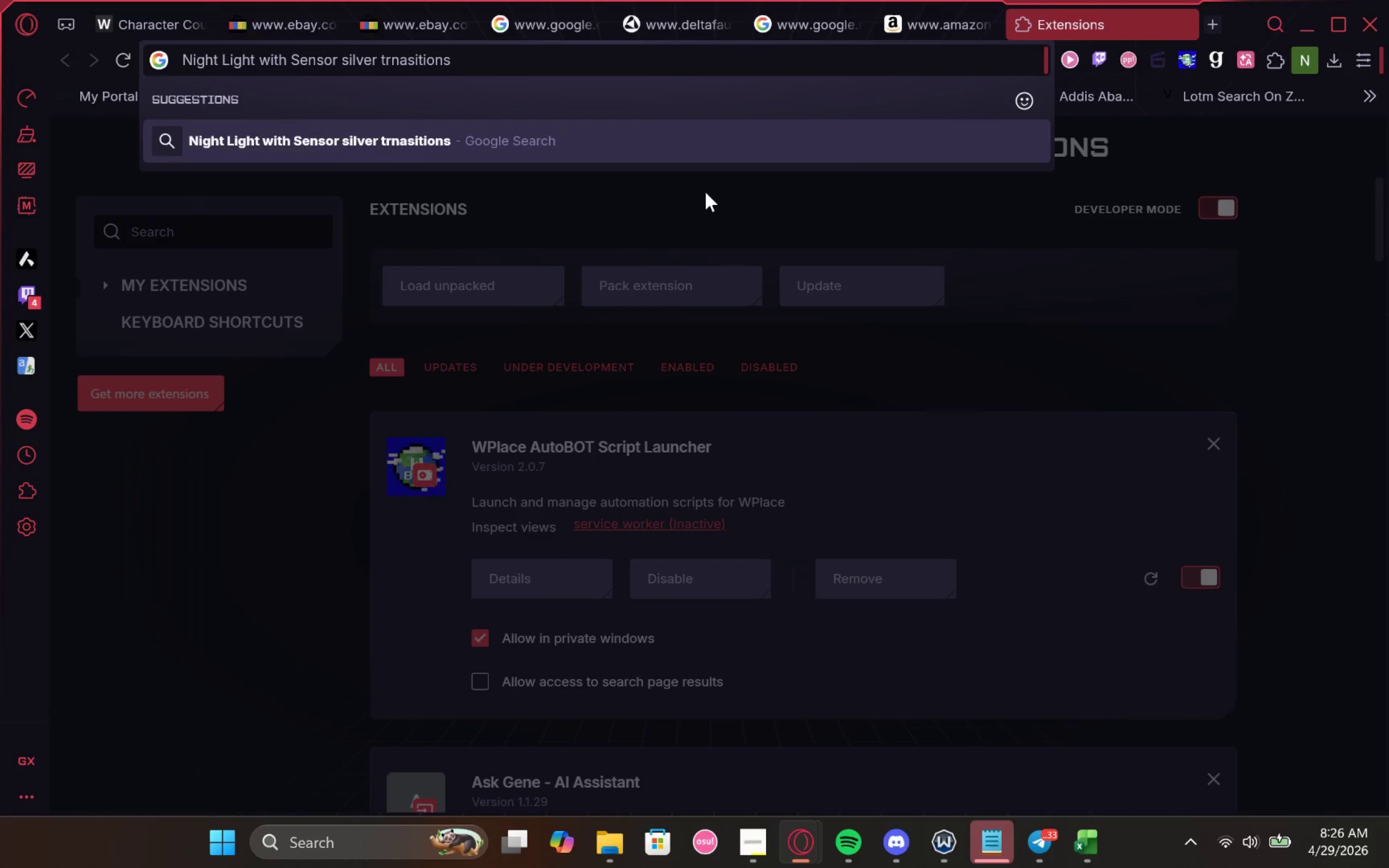 
key(Enter)
 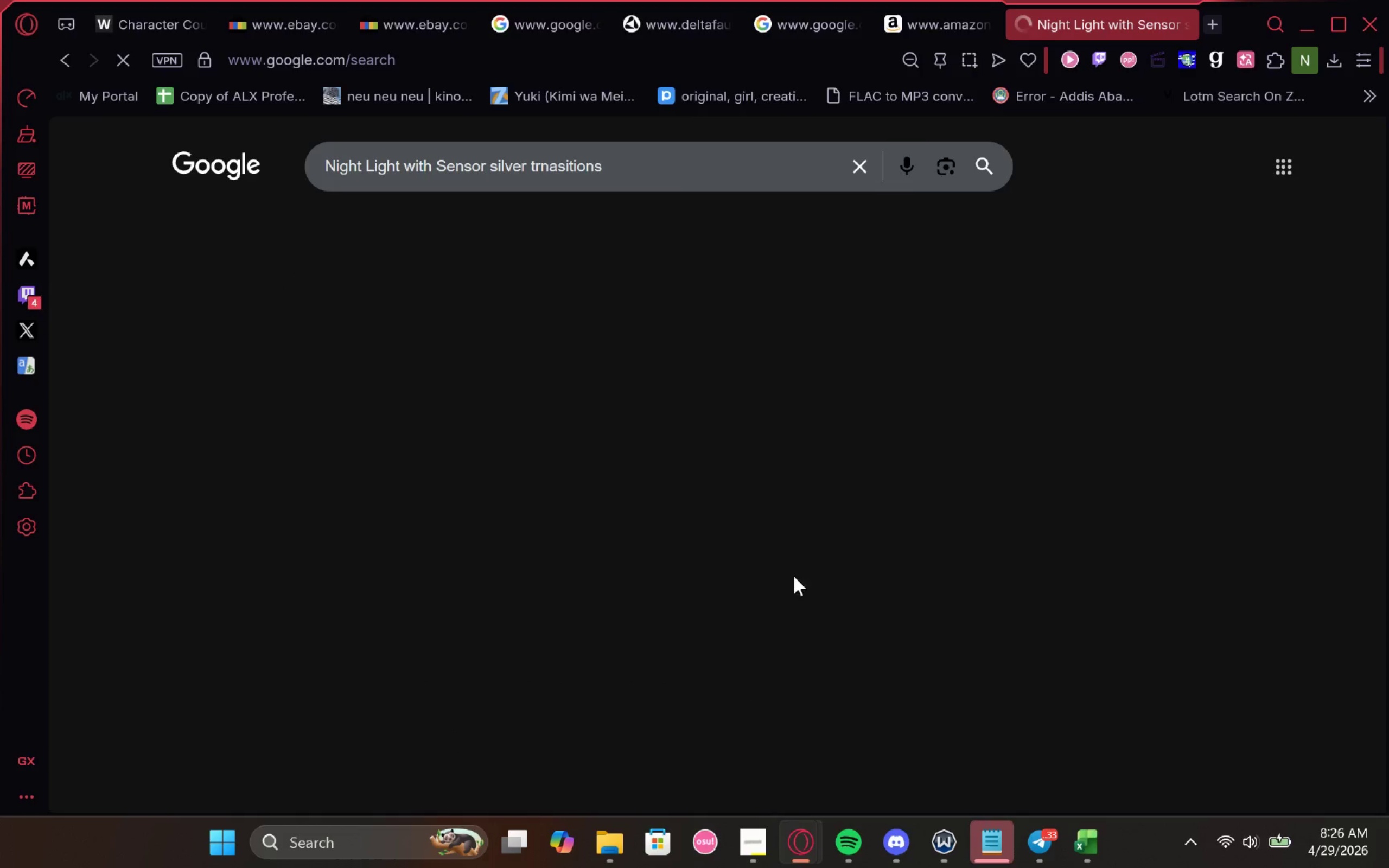 
wait(10.7)
 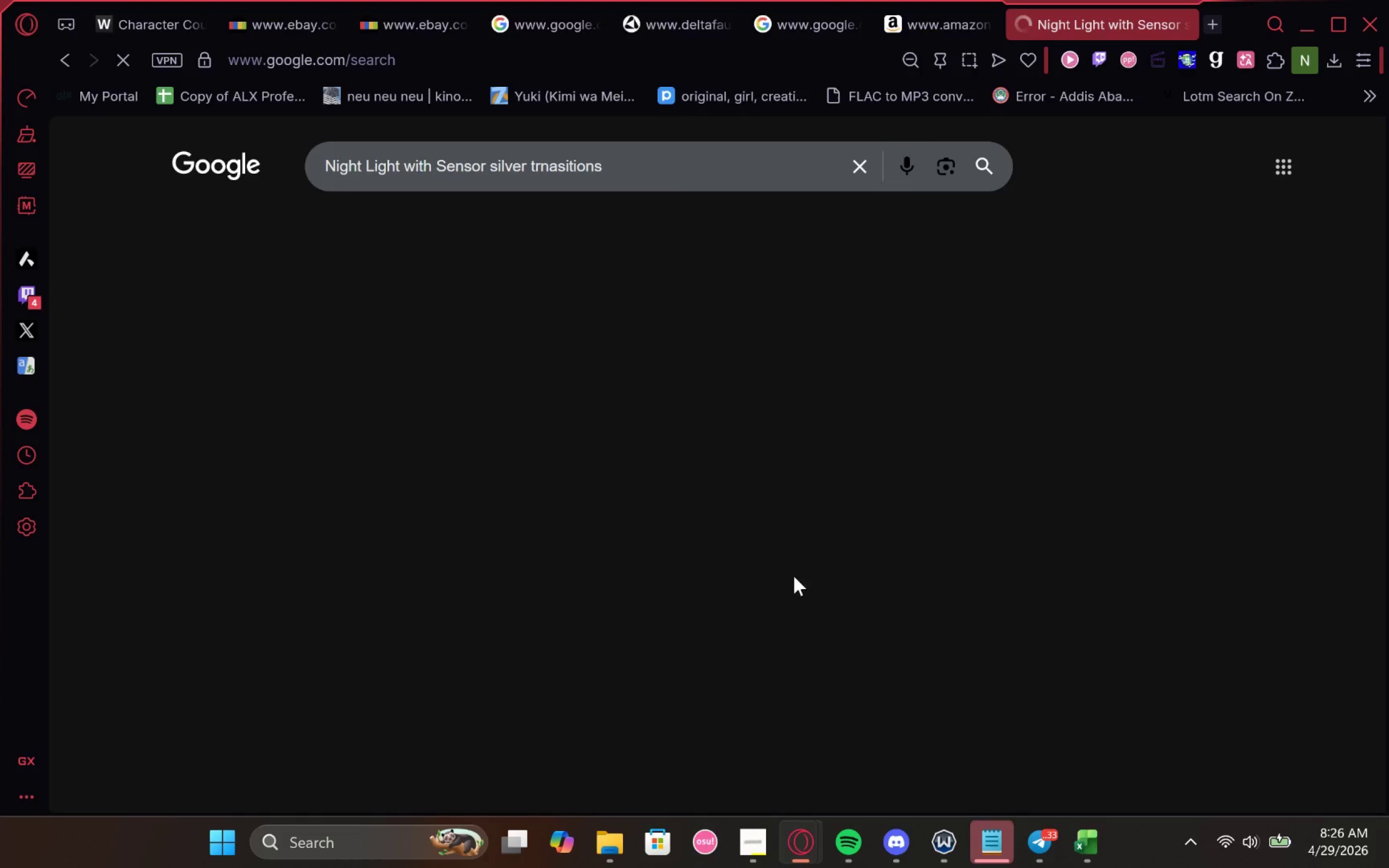 
left_click([589, 288])
 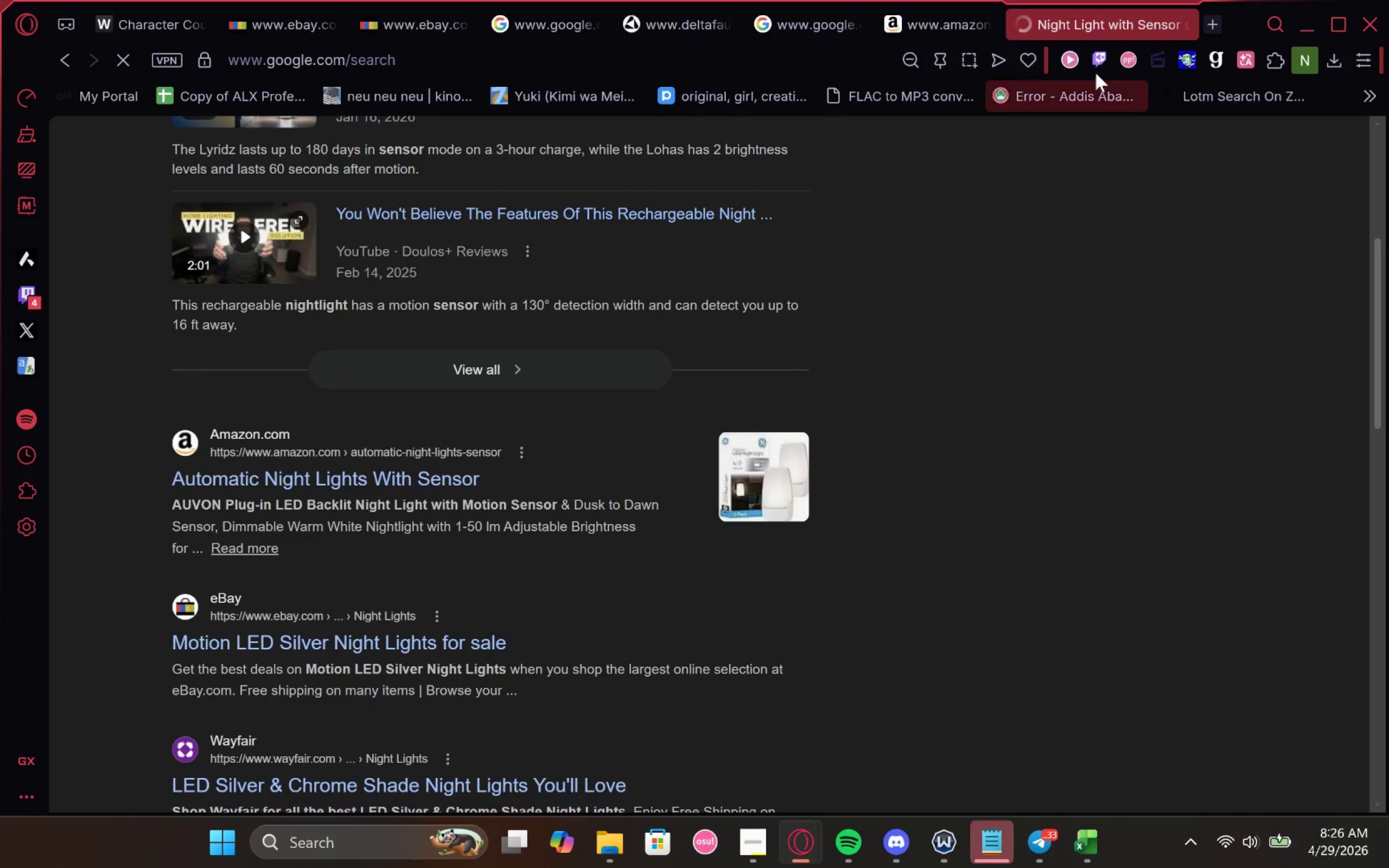 
left_click([1172, 27])
 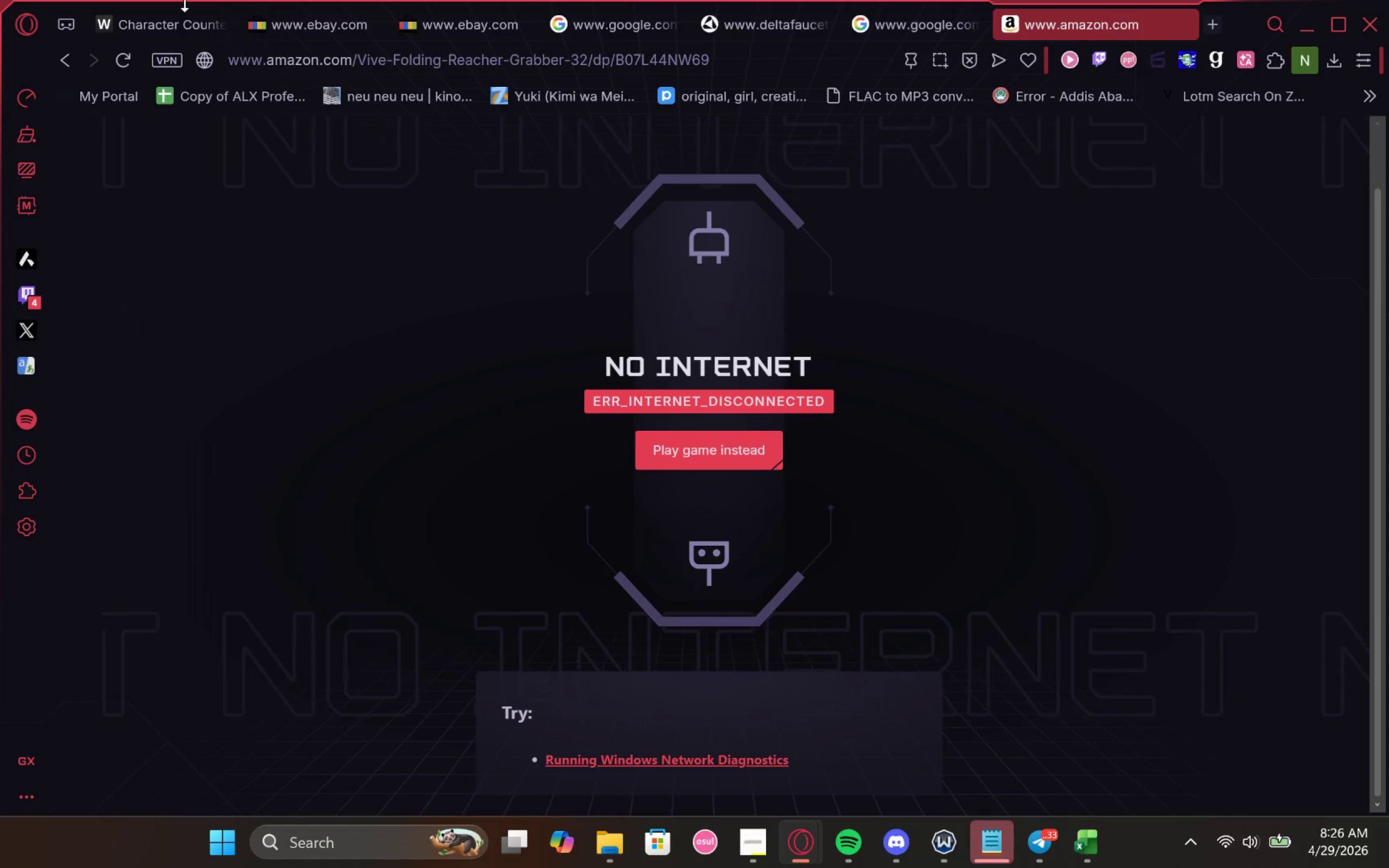 
left_click([174, 23])
 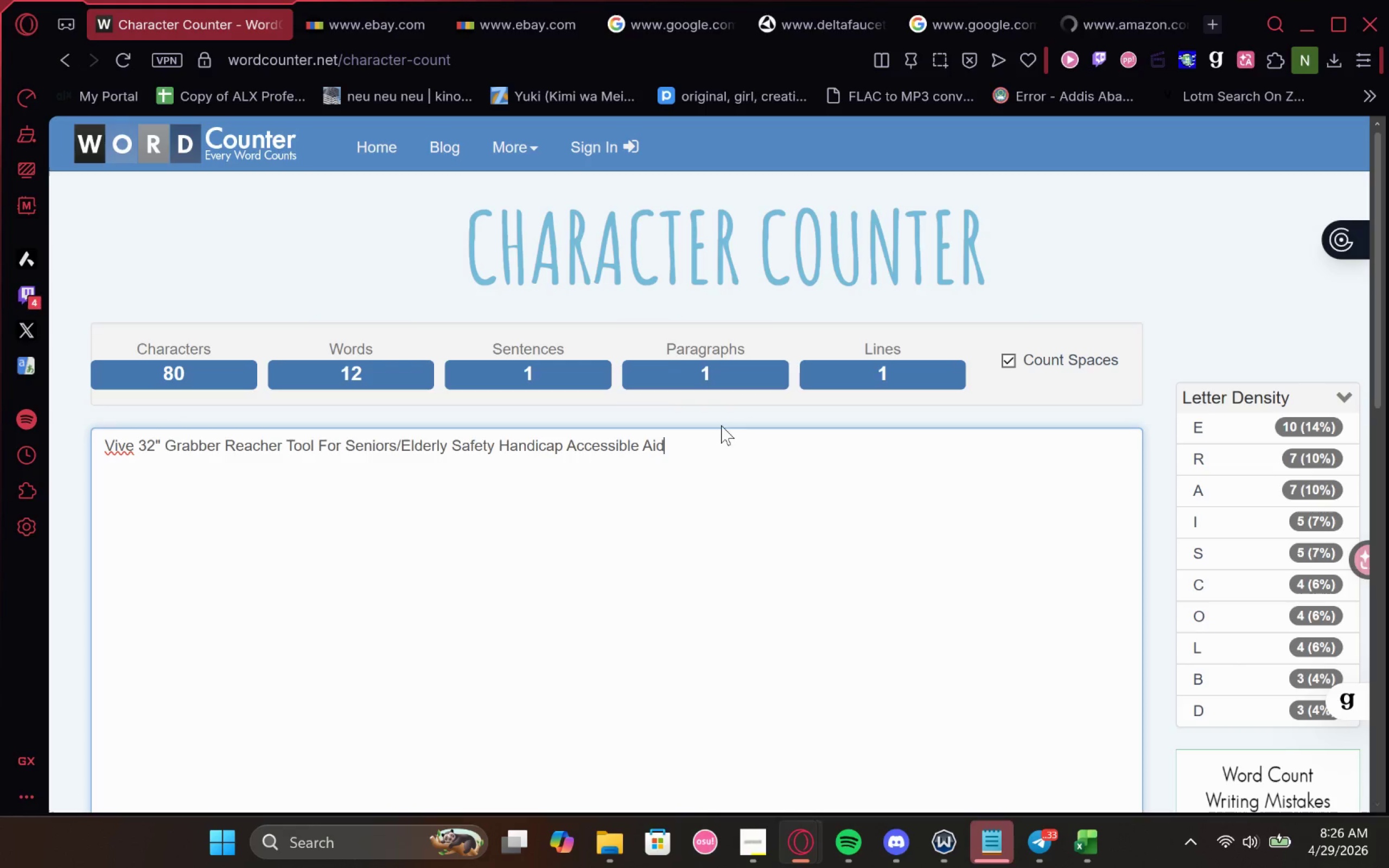 
left_click_drag(start_coordinate=[713, 429], to_coordinate=[0, 392])
 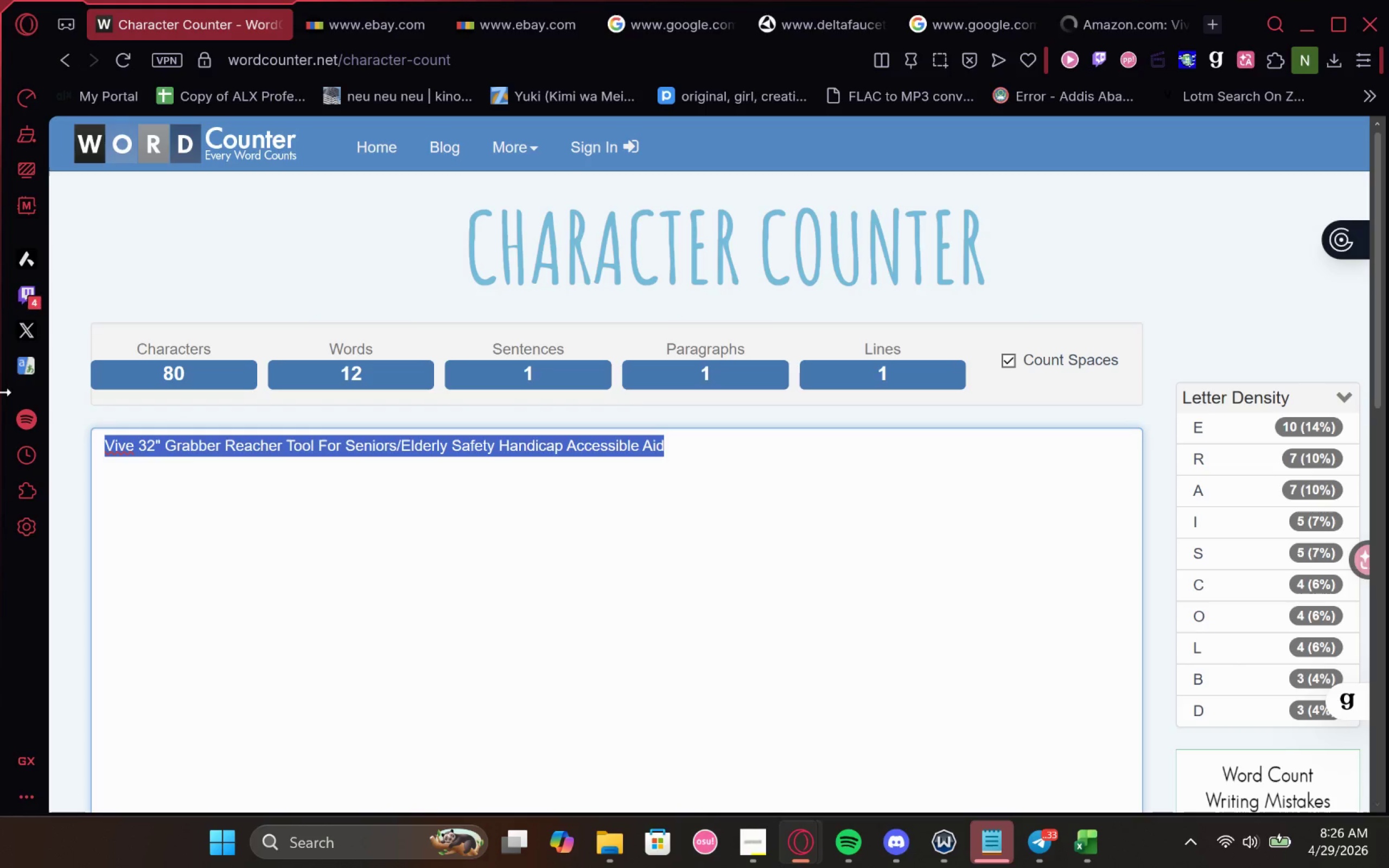 
key(Control+V)
 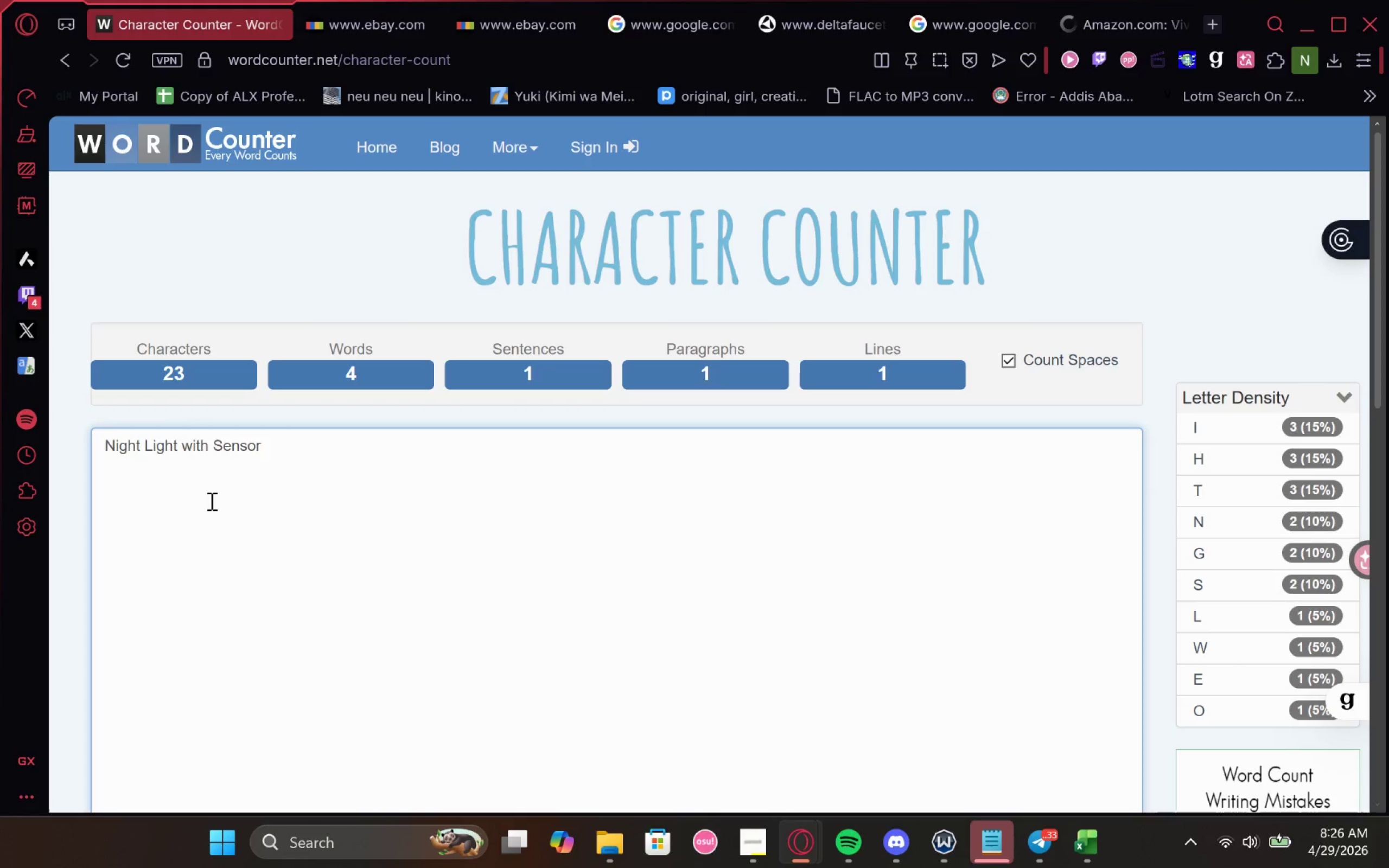 
type([Home]Silve )
key(Backspace)
type(r Transitions )
 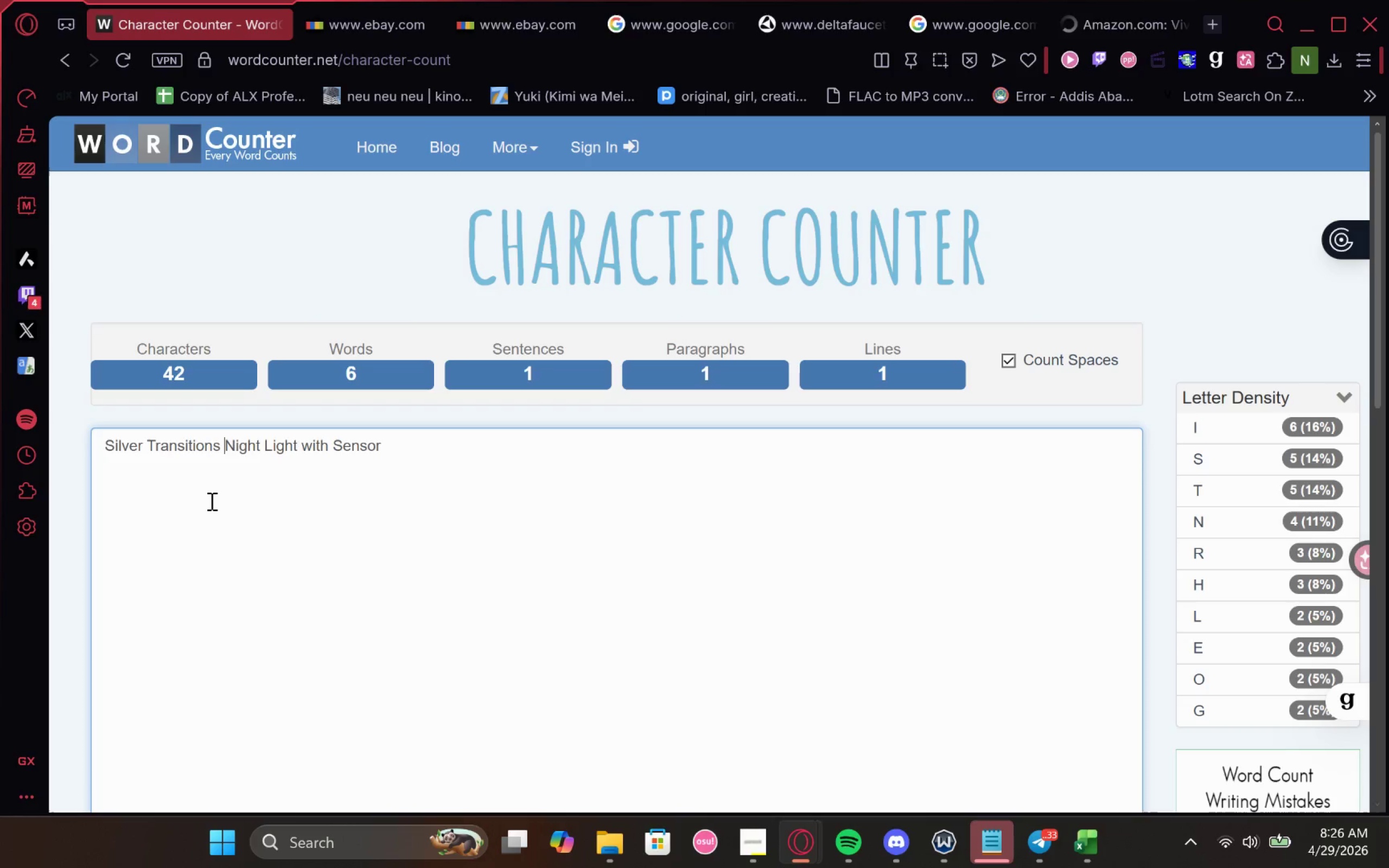 
key(ArrowRight)
 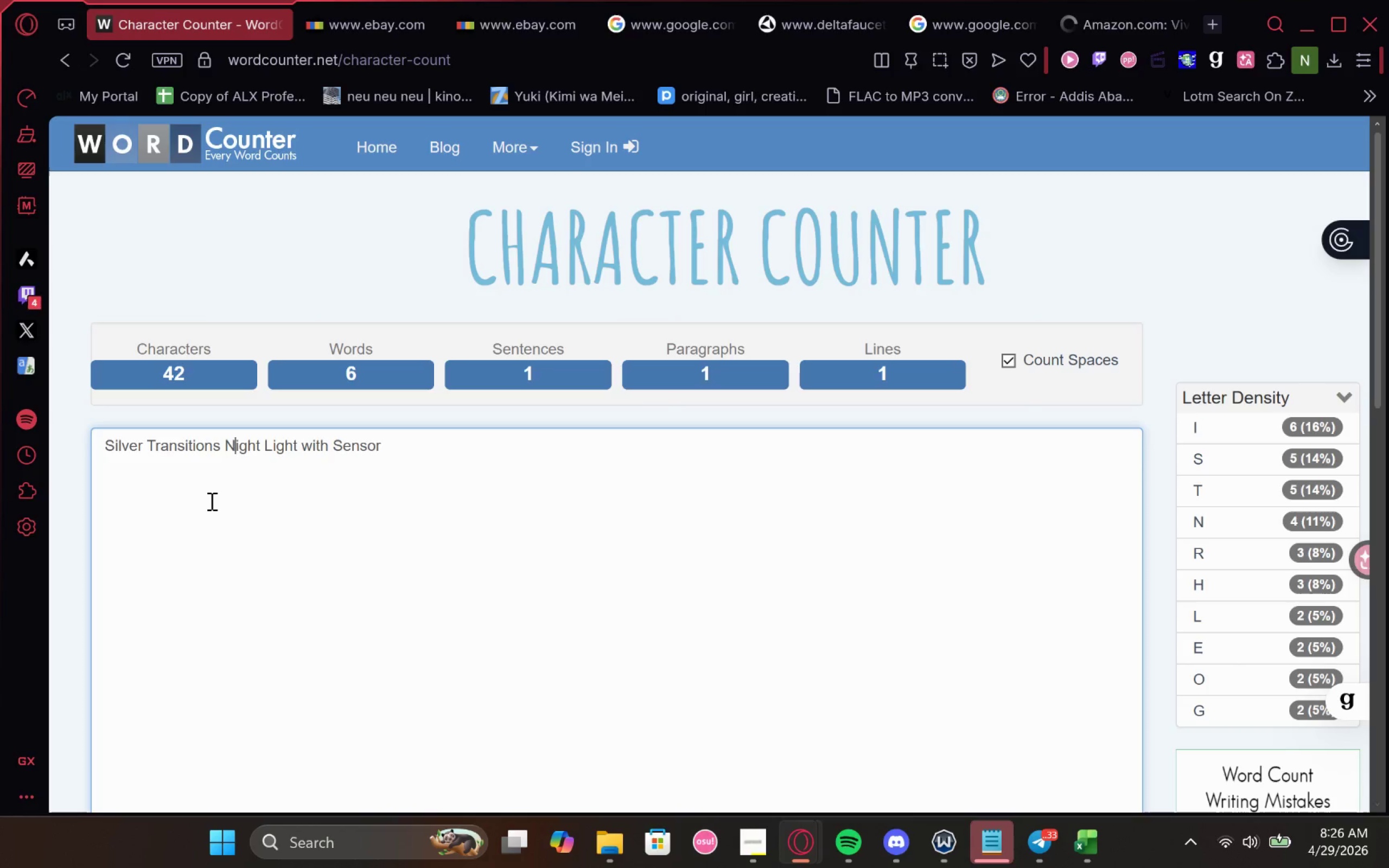 
hold_key(key=ArrowRight, duration=1.31)
 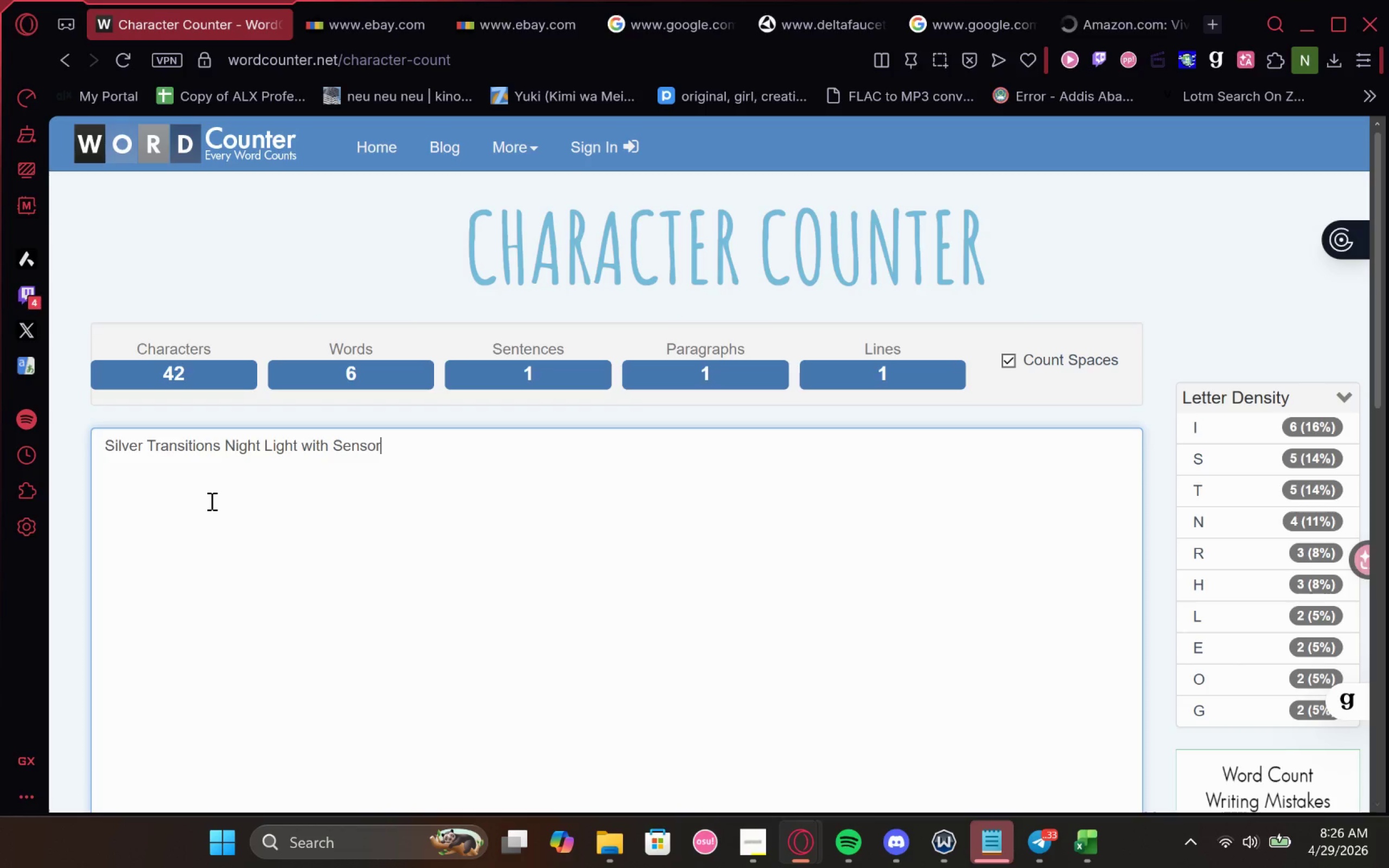 
hold_key(key=ArrowLeft, duration=1.24)
 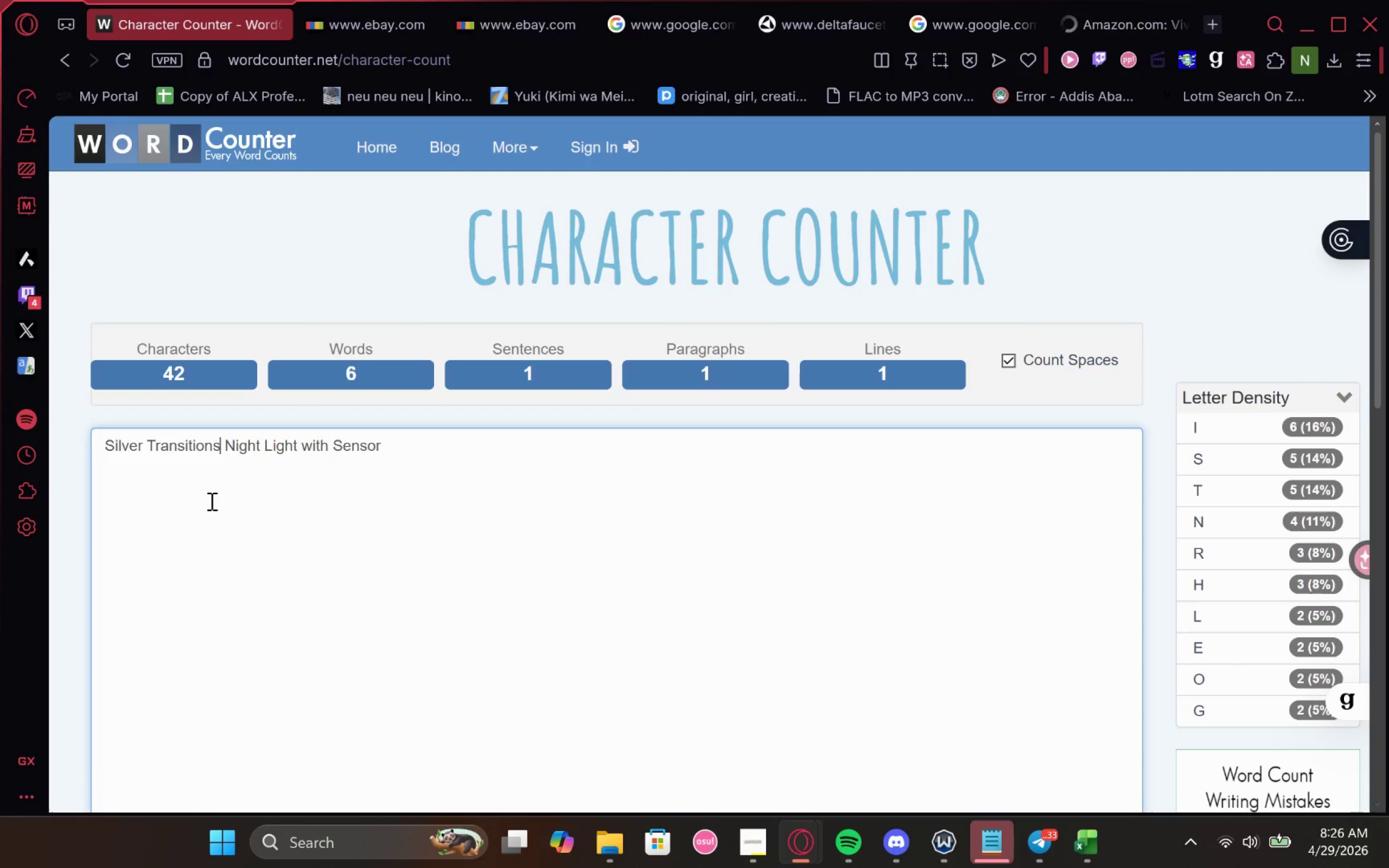 
type( dementia)
 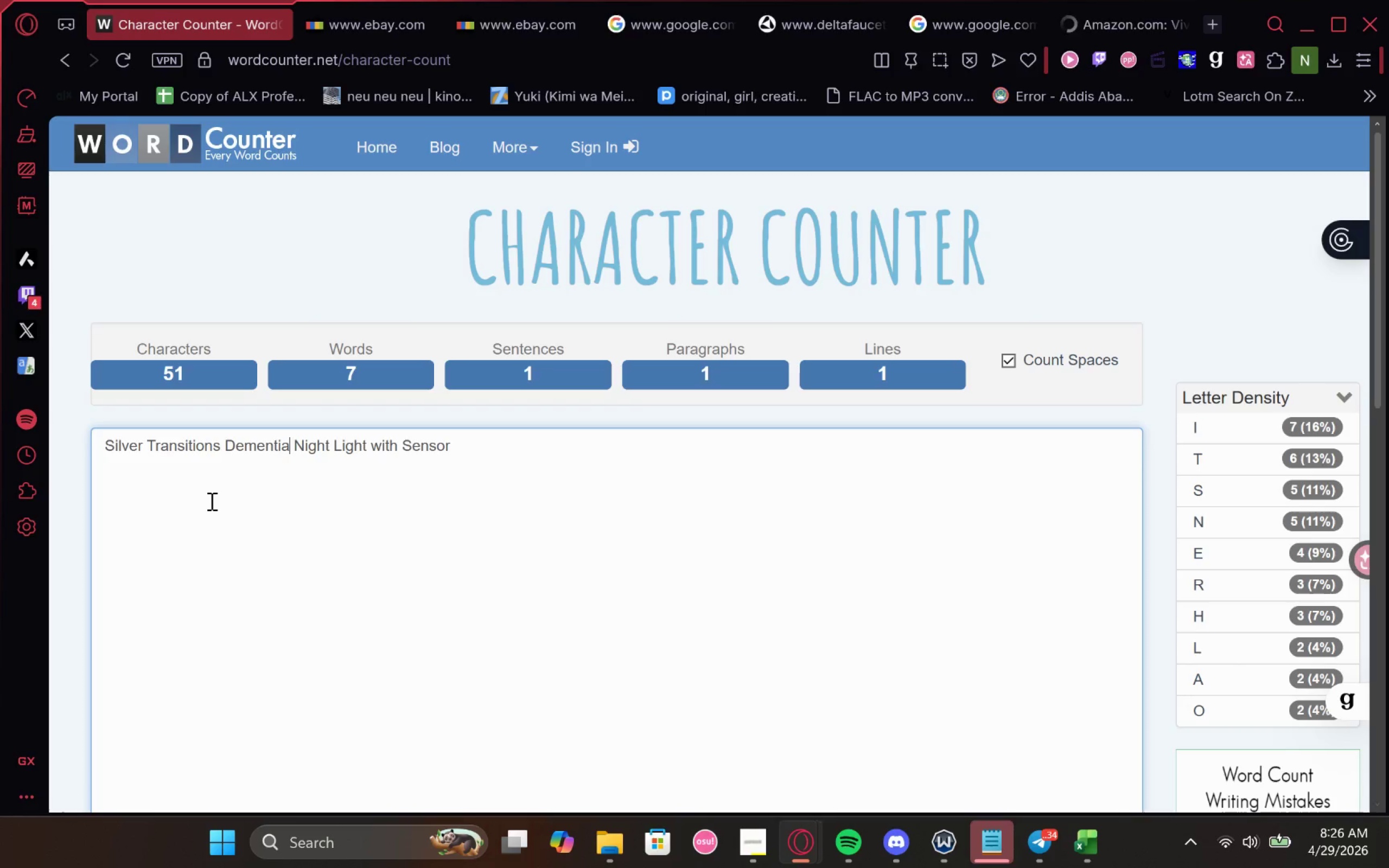 
left_click([796, 783])
 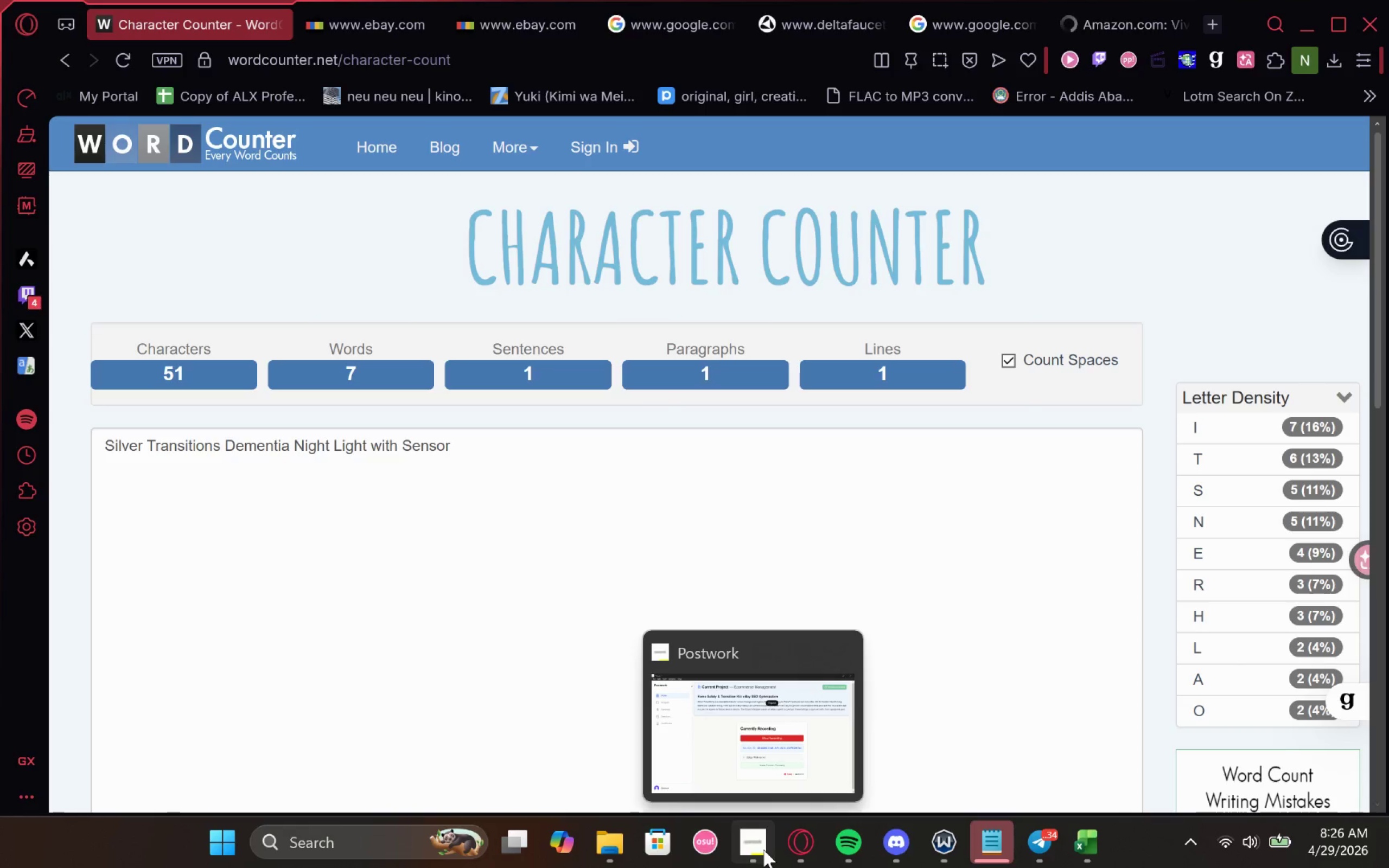 
left_click_drag(start_coordinate=[765, 733], to_coordinate=[764, 736])